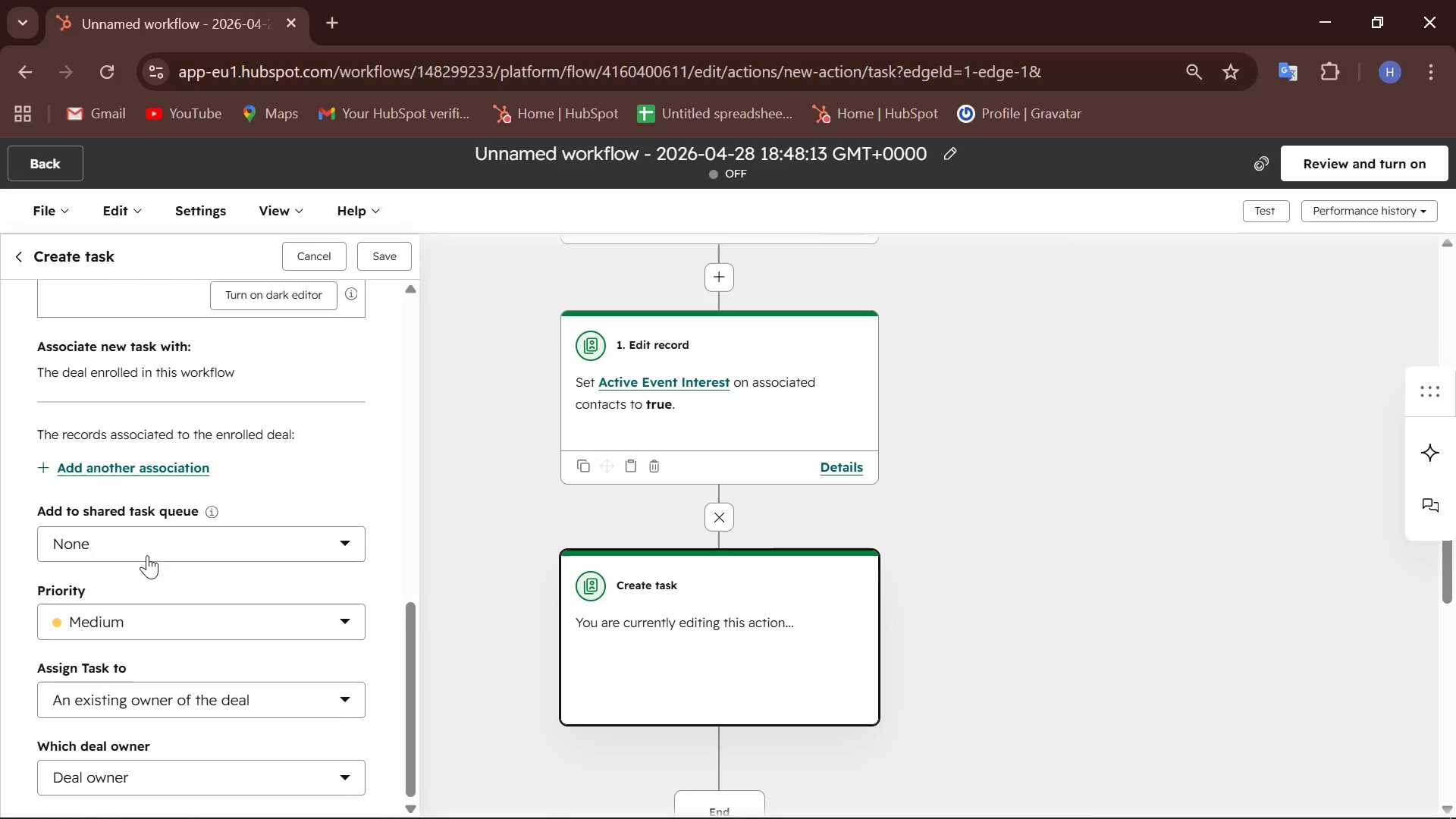 
left_click([157, 466])
 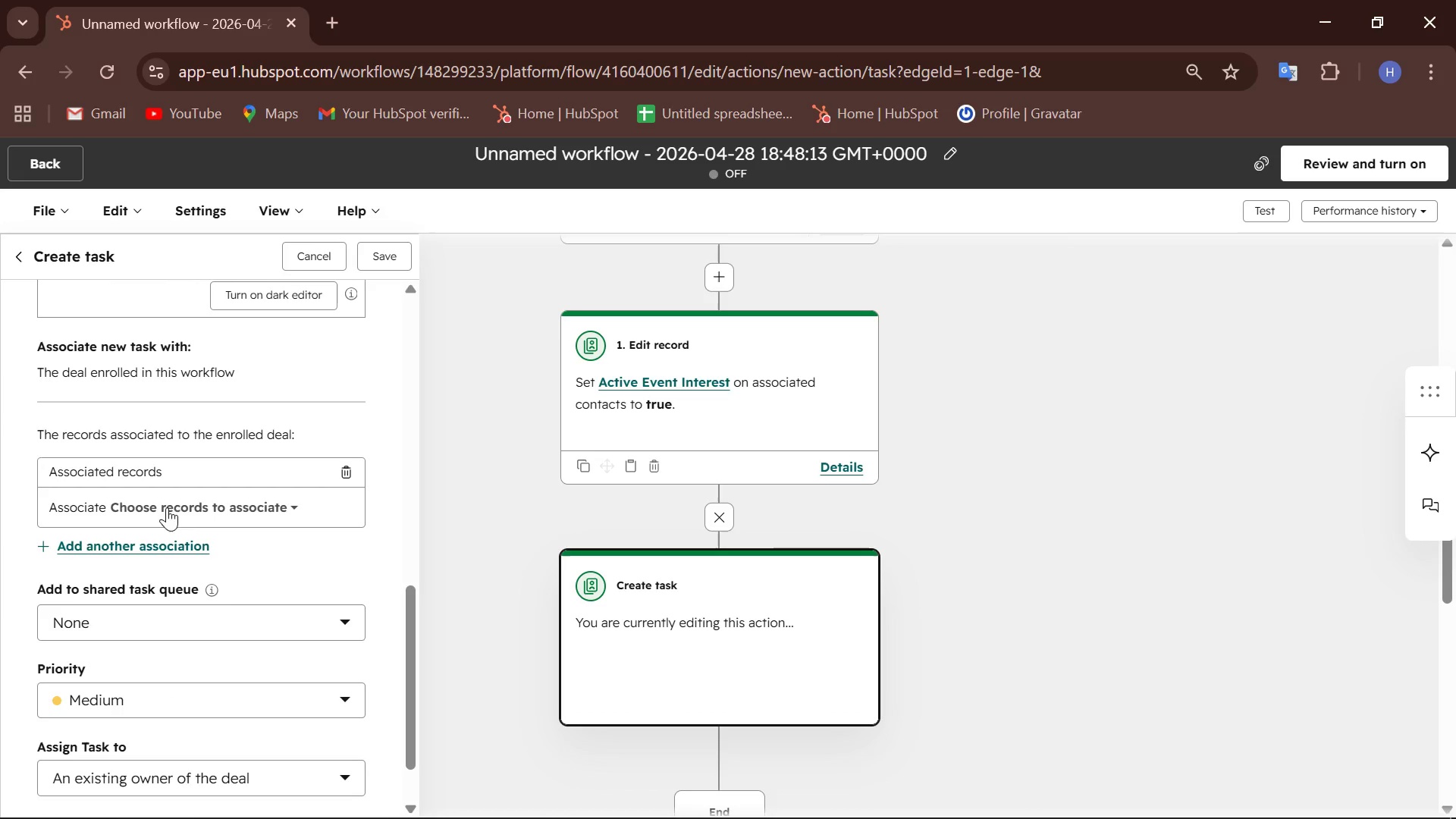 
left_click([233, 519])
 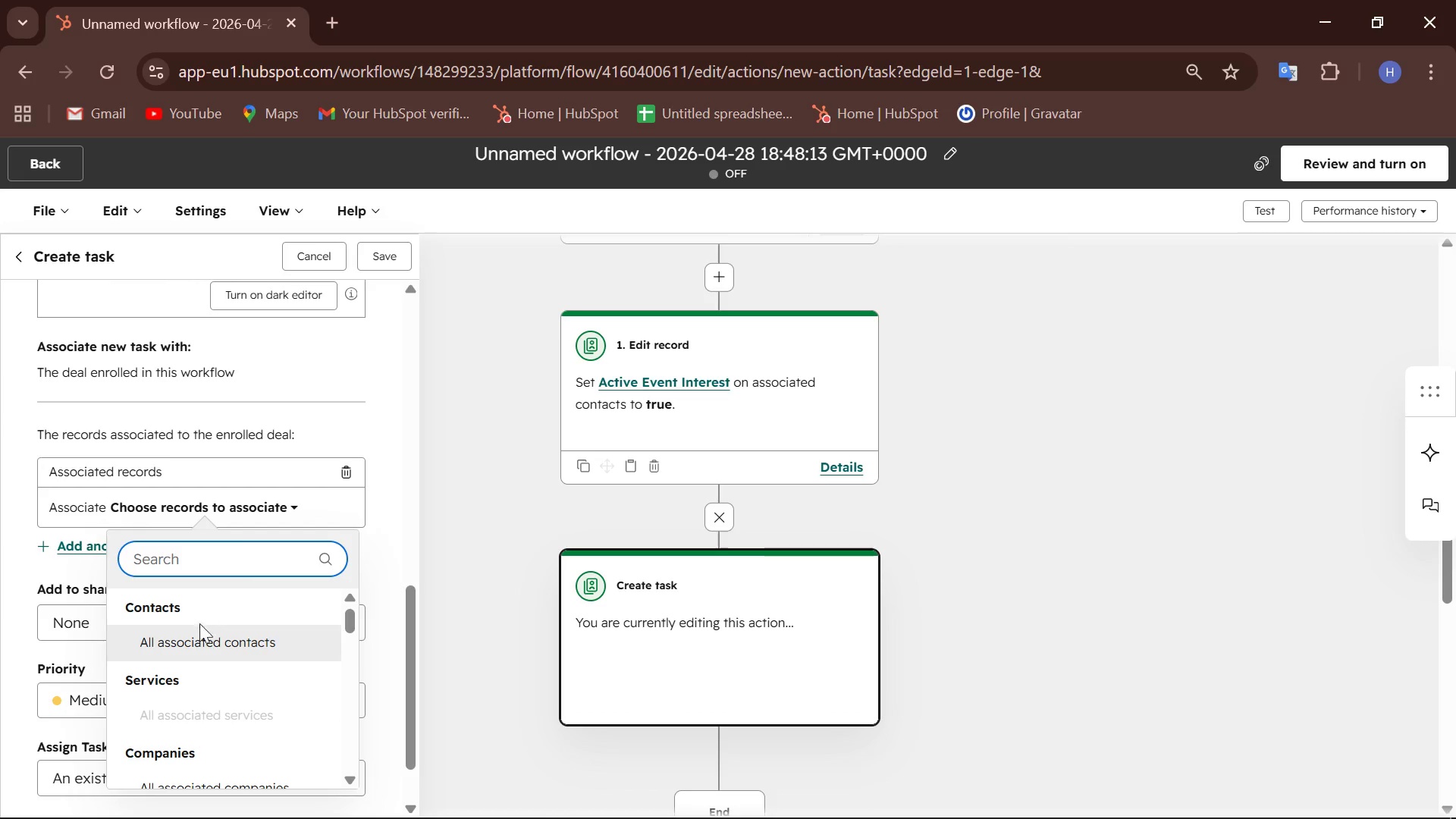 
scroll: coordinate [203, 637], scroll_direction: down, amount: 2.0
 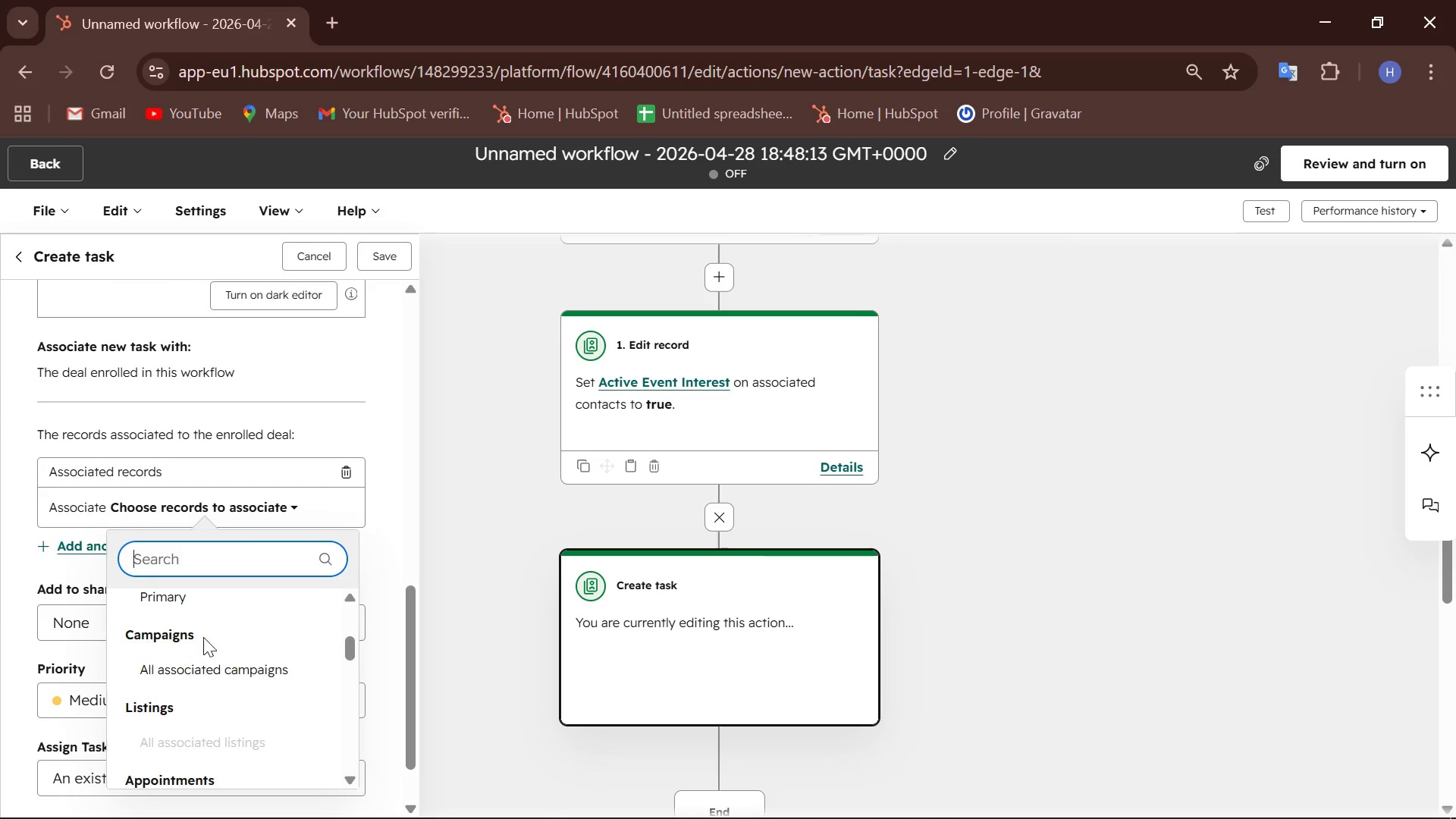 
scroll: coordinate [203, 637], scroll_direction: none, amount: 0.0
 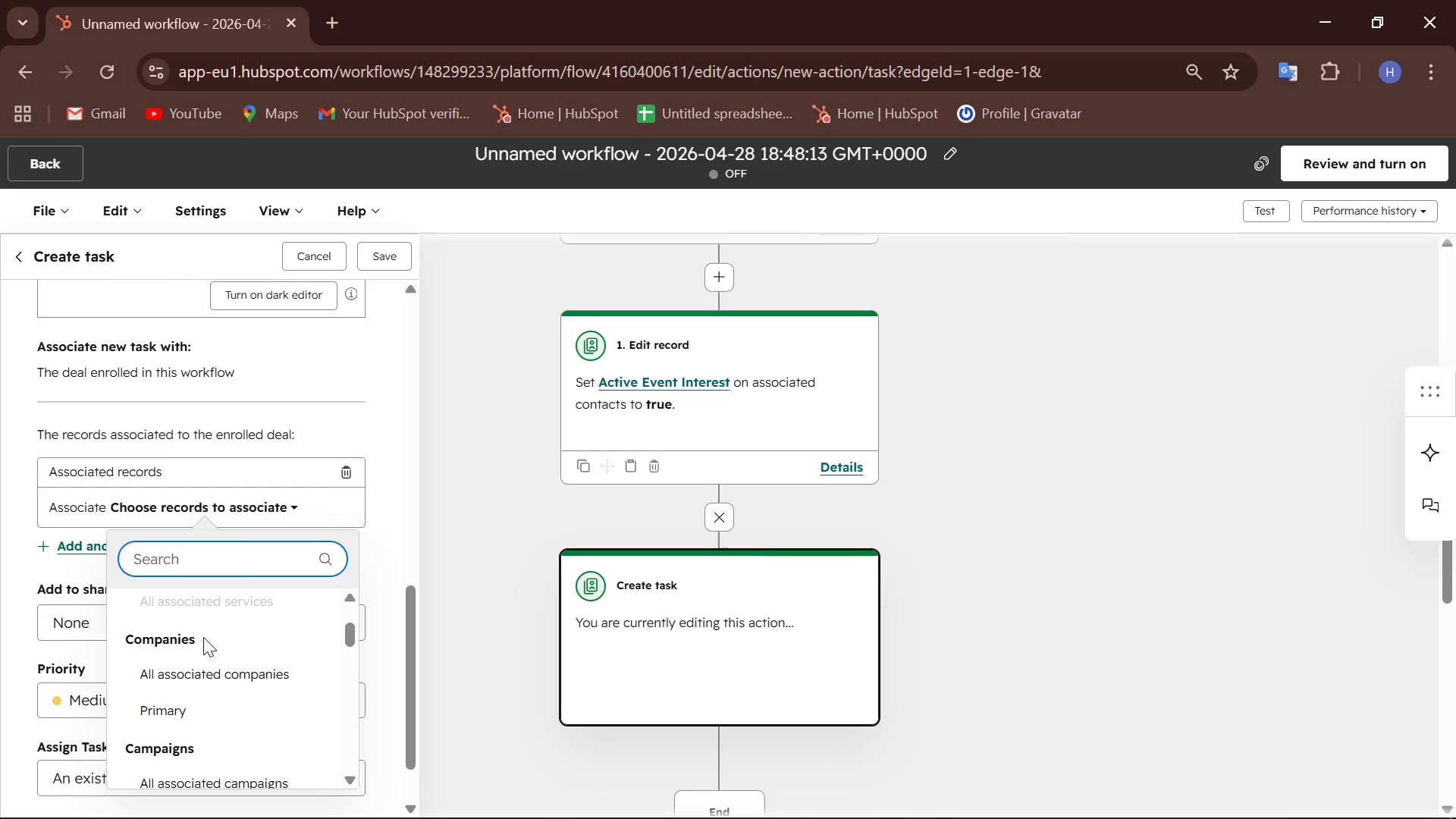 
scroll: coordinate [203, 637], scroll_direction: down, amount: 2.0
 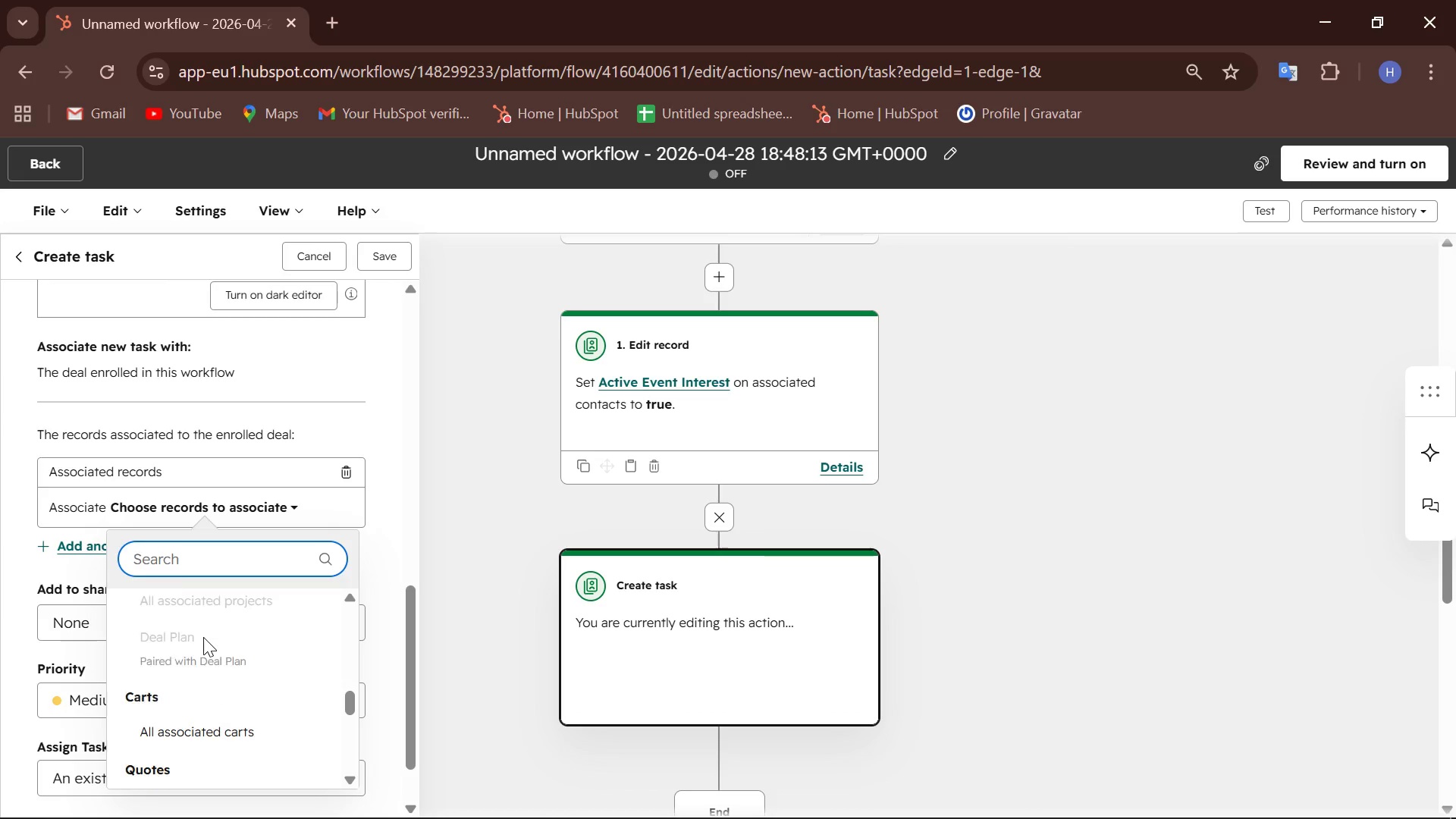 
scroll: coordinate [203, 637], scroll_direction: none, amount: 0.0
 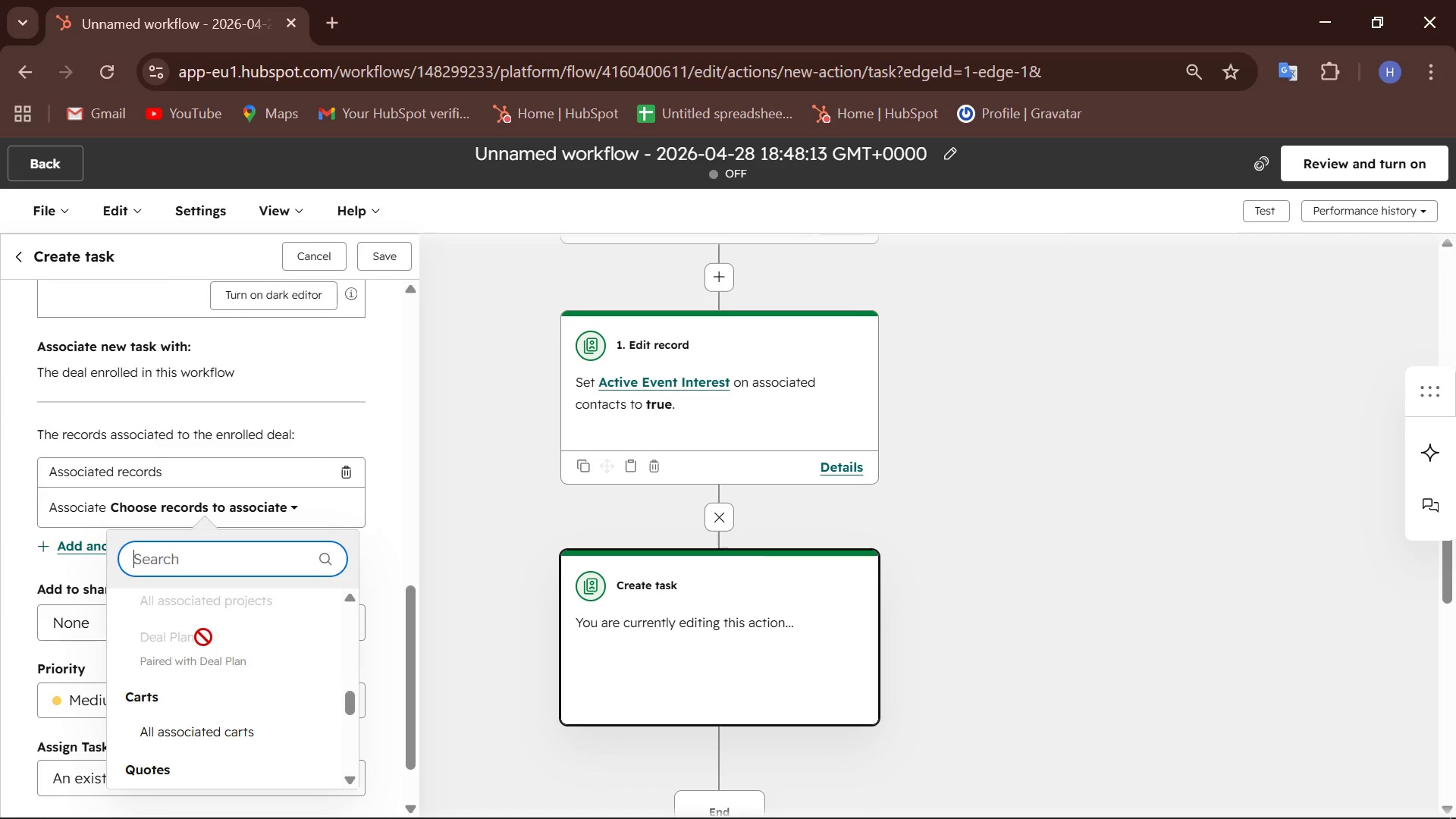 
scroll: coordinate [203, 637], scroll_direction: down, amount: 4.0
 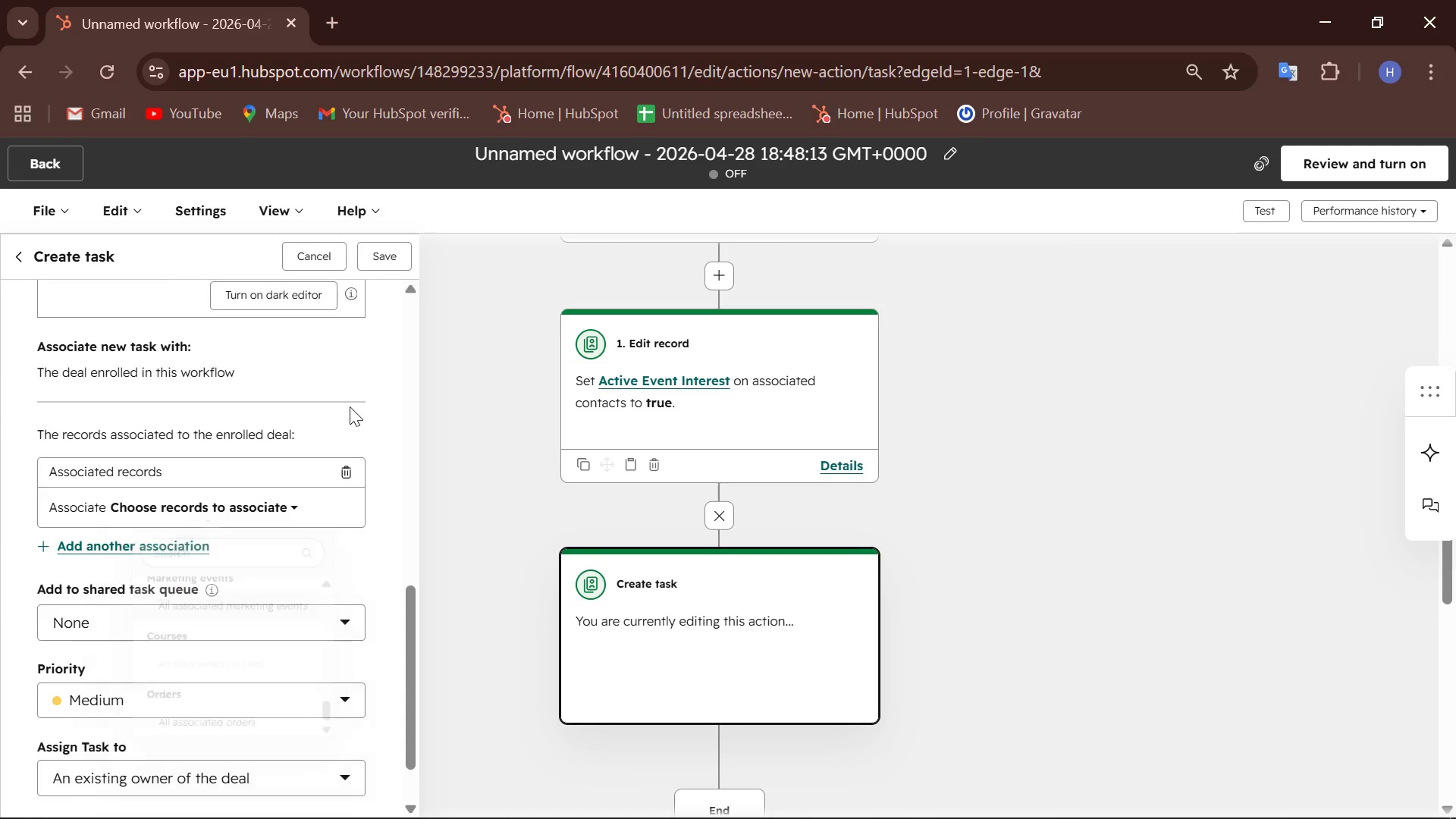 
wait(42.06)
 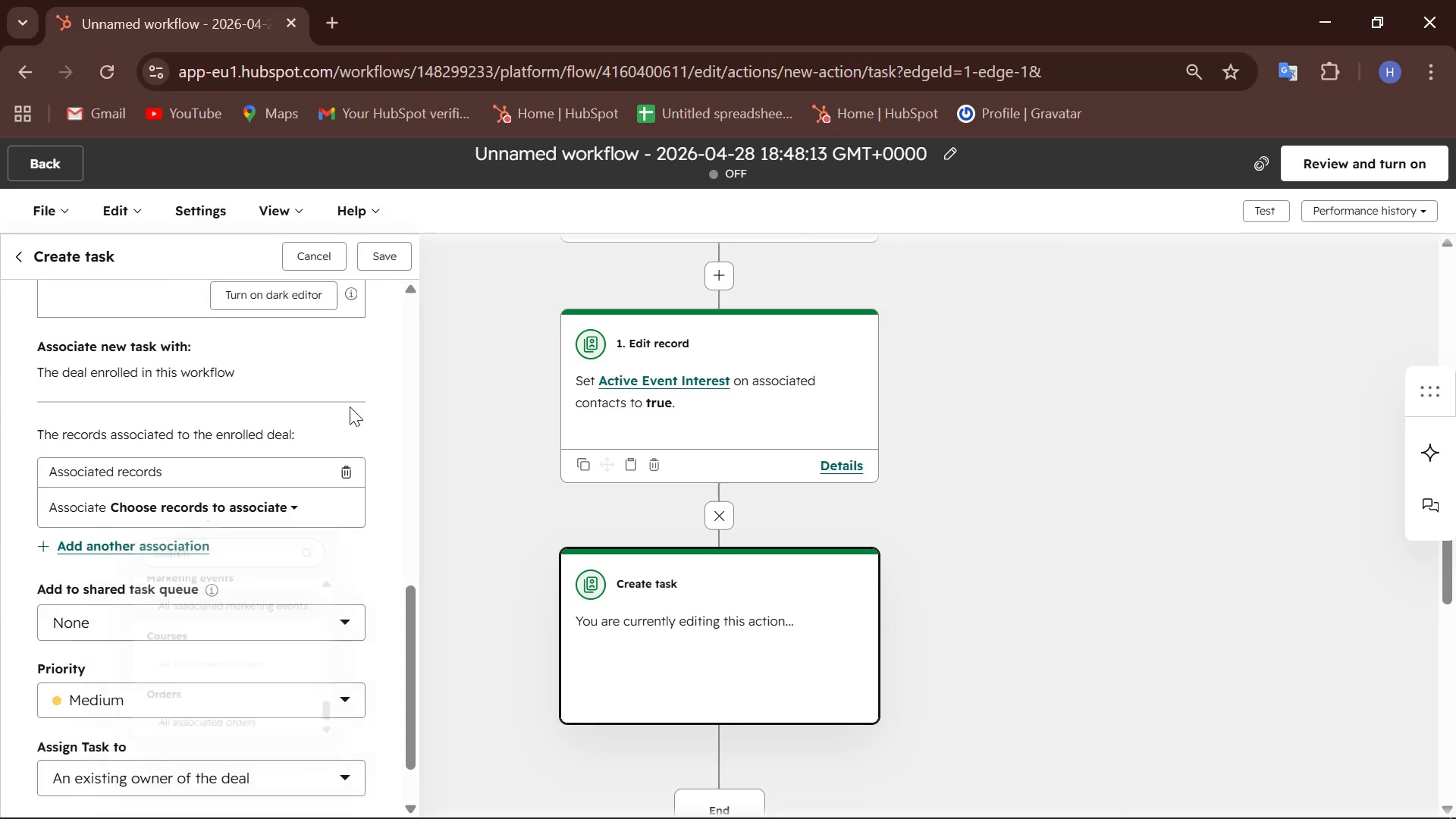 
left_click([351, 473])
 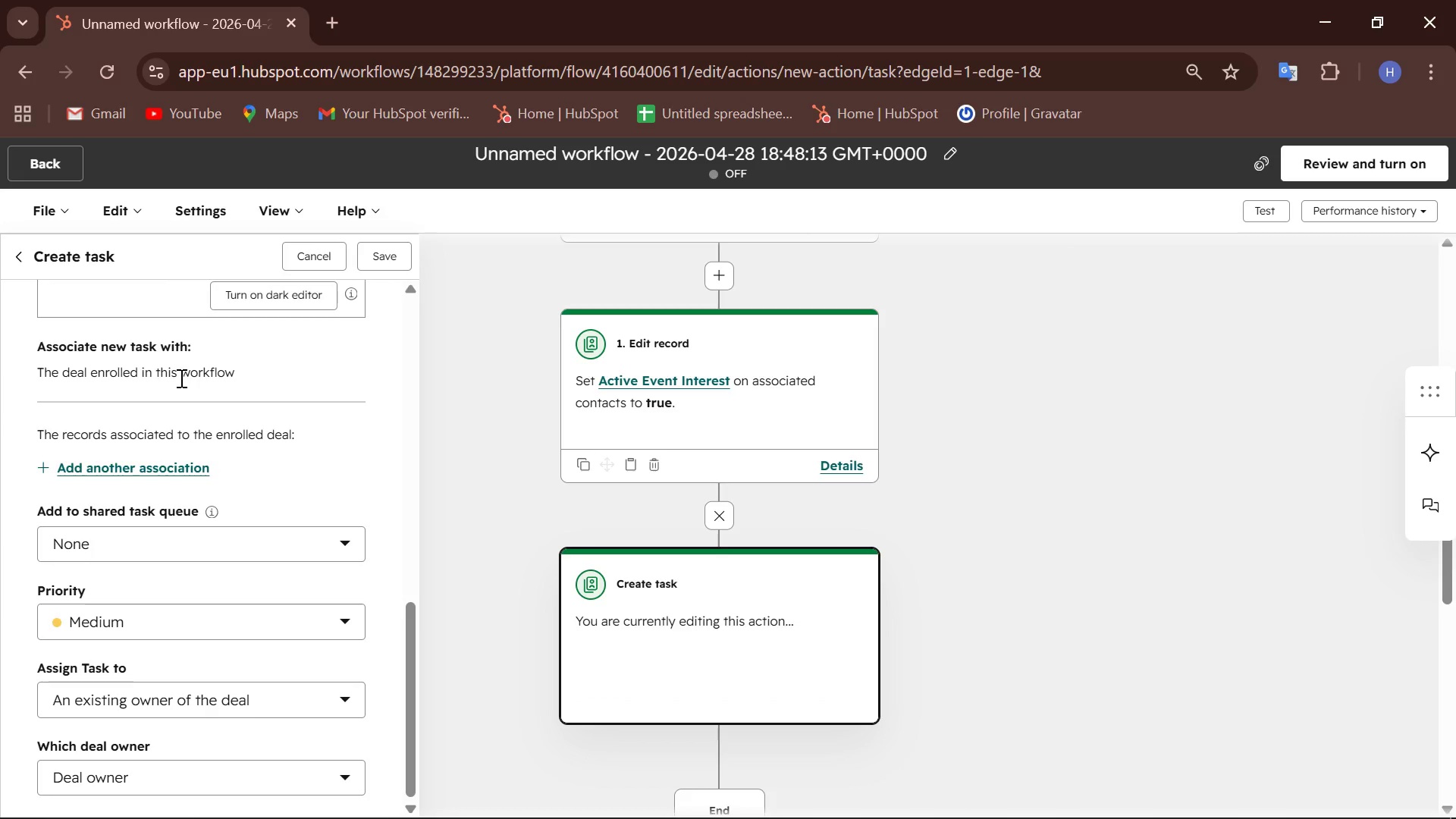 
wait(6.69)
 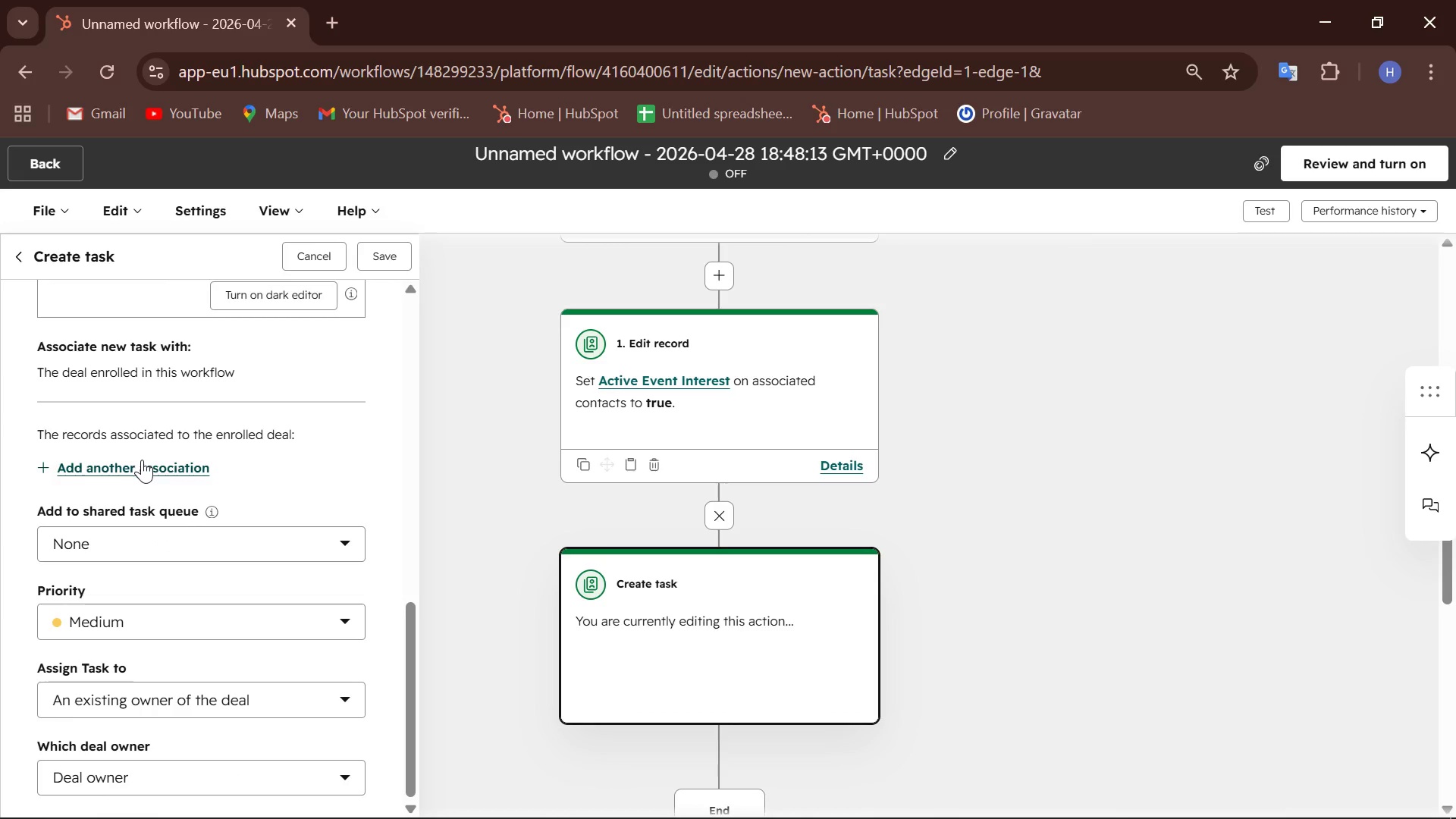 
left_click([146, 394])
 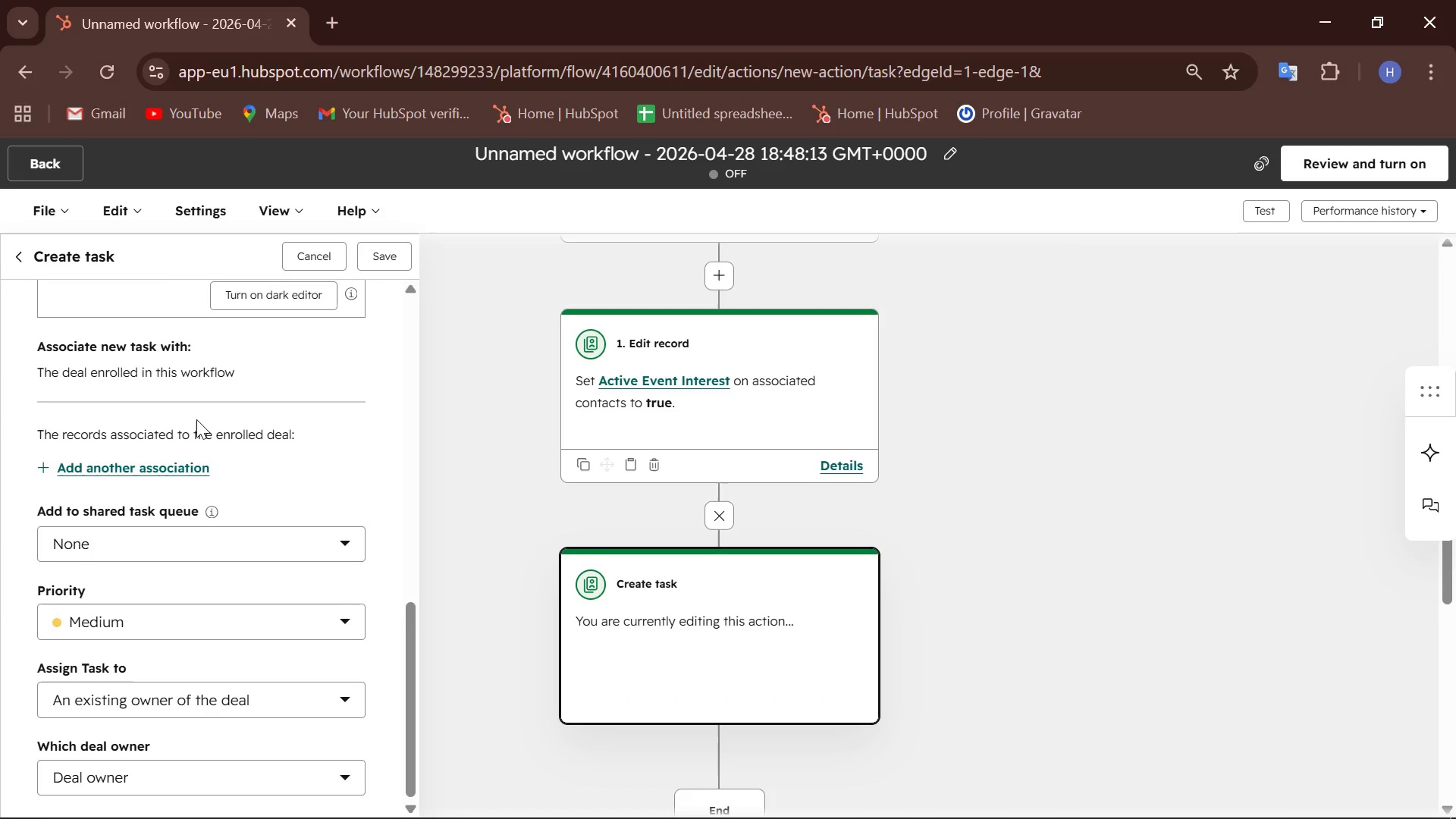 
wait(35.42)
 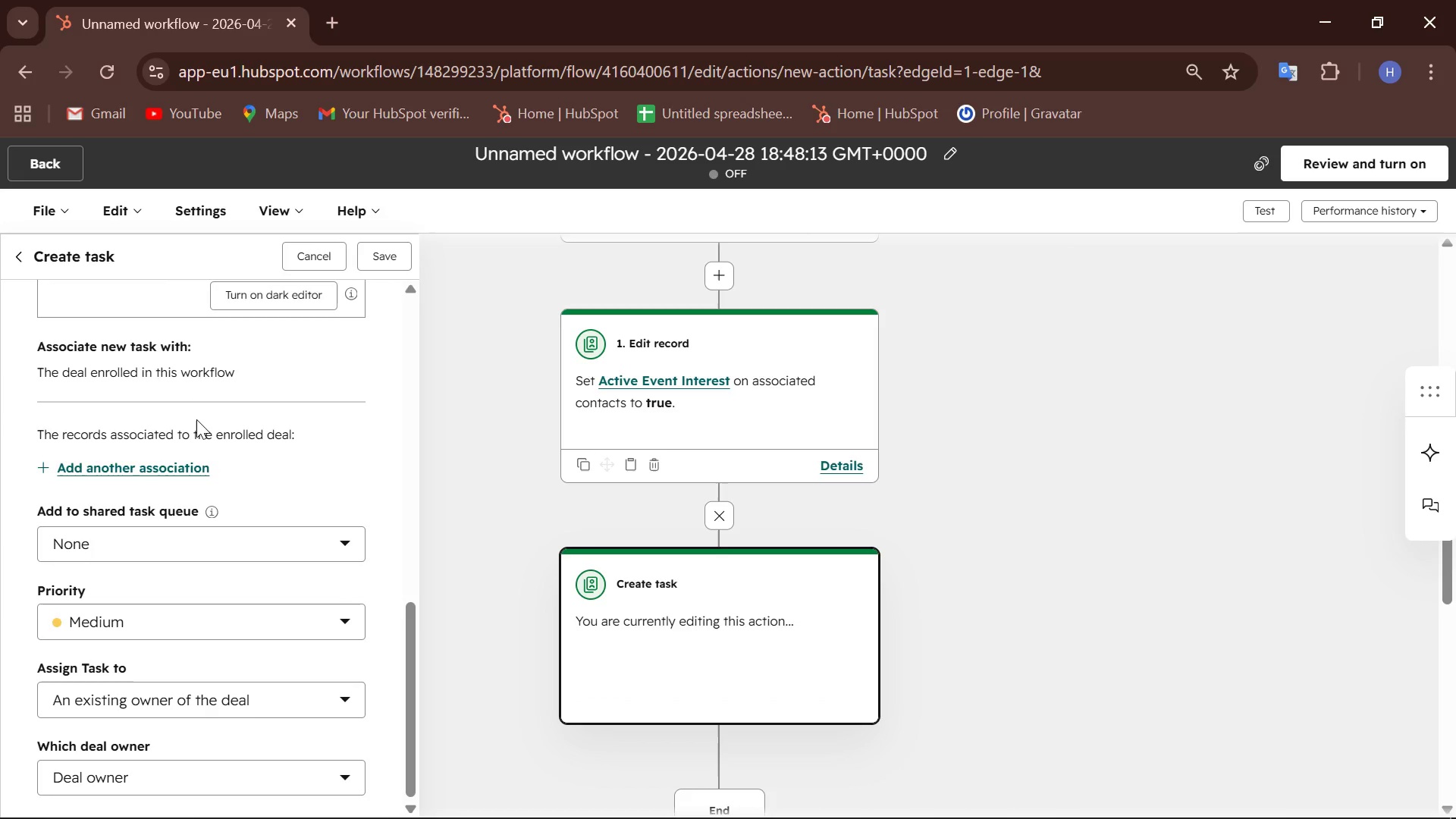 
scroll: coordinate [236, 491], scroll_direction: up, amount: 4.0
 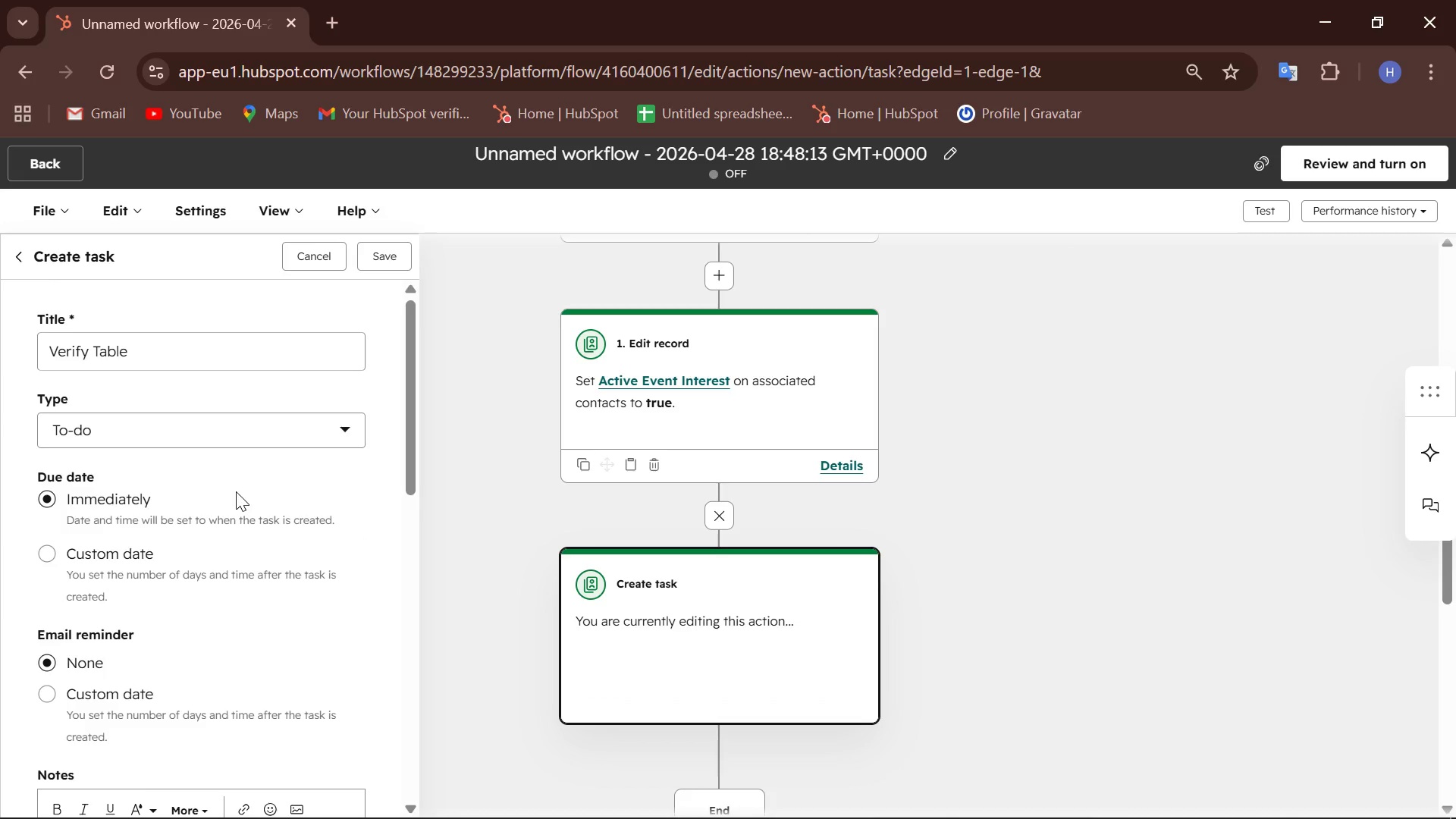 
scroll: coordinate [237, 500], scroll_direction: down, amount: 4.0
 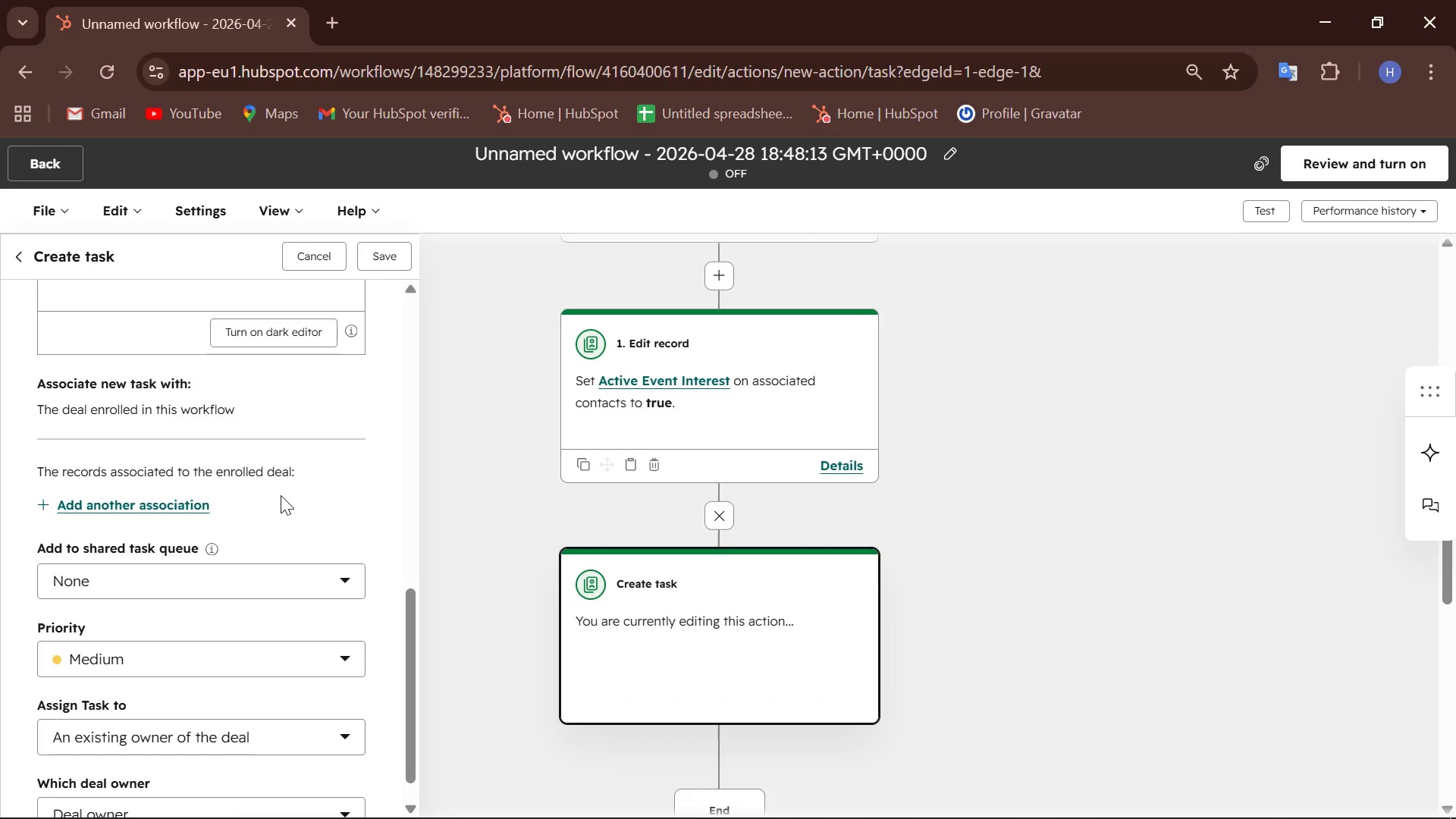 
wait(8.28)
 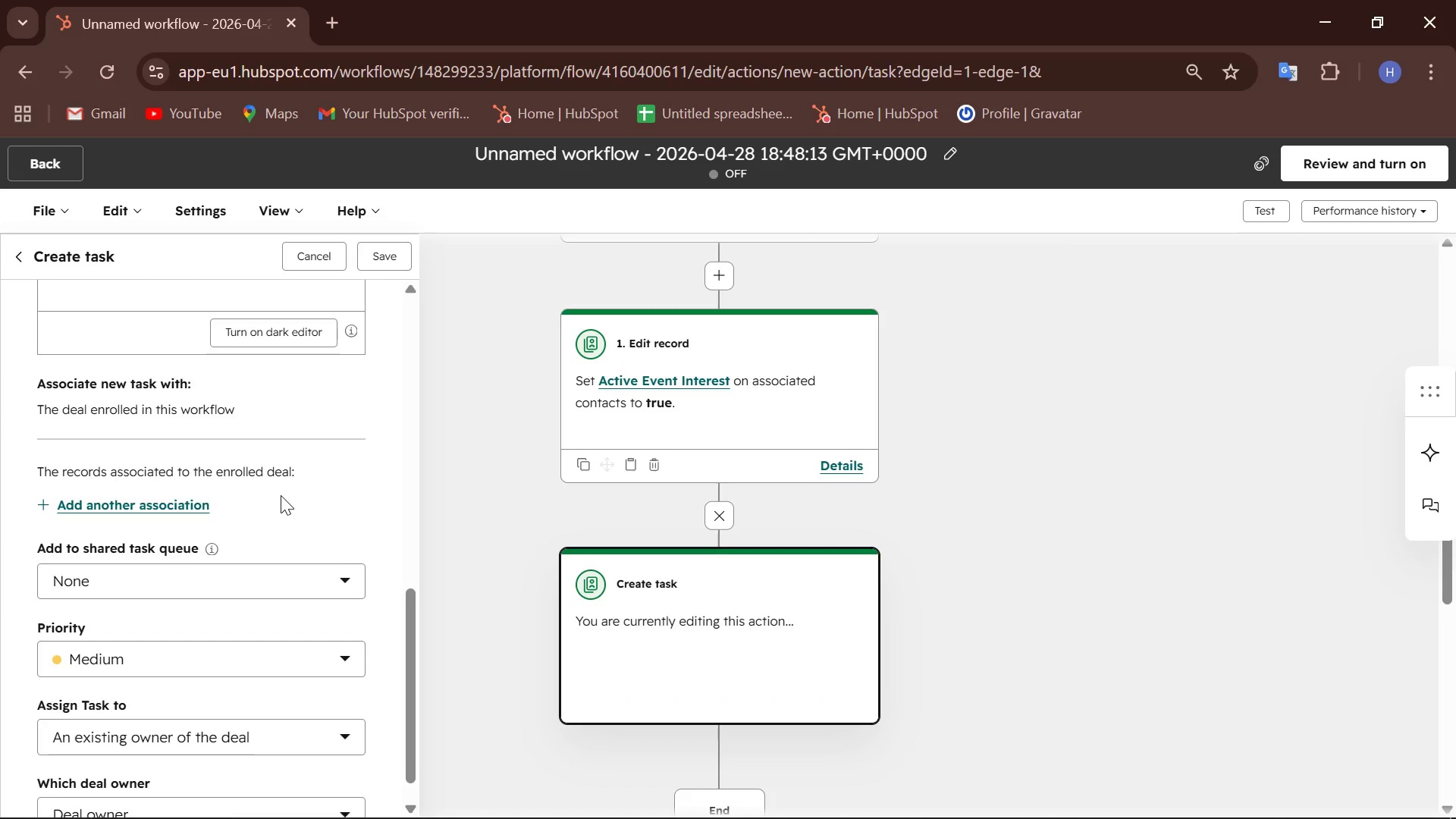 
scroll: coordinate [155, 496], scroll_direction: up, amount: 3.0
 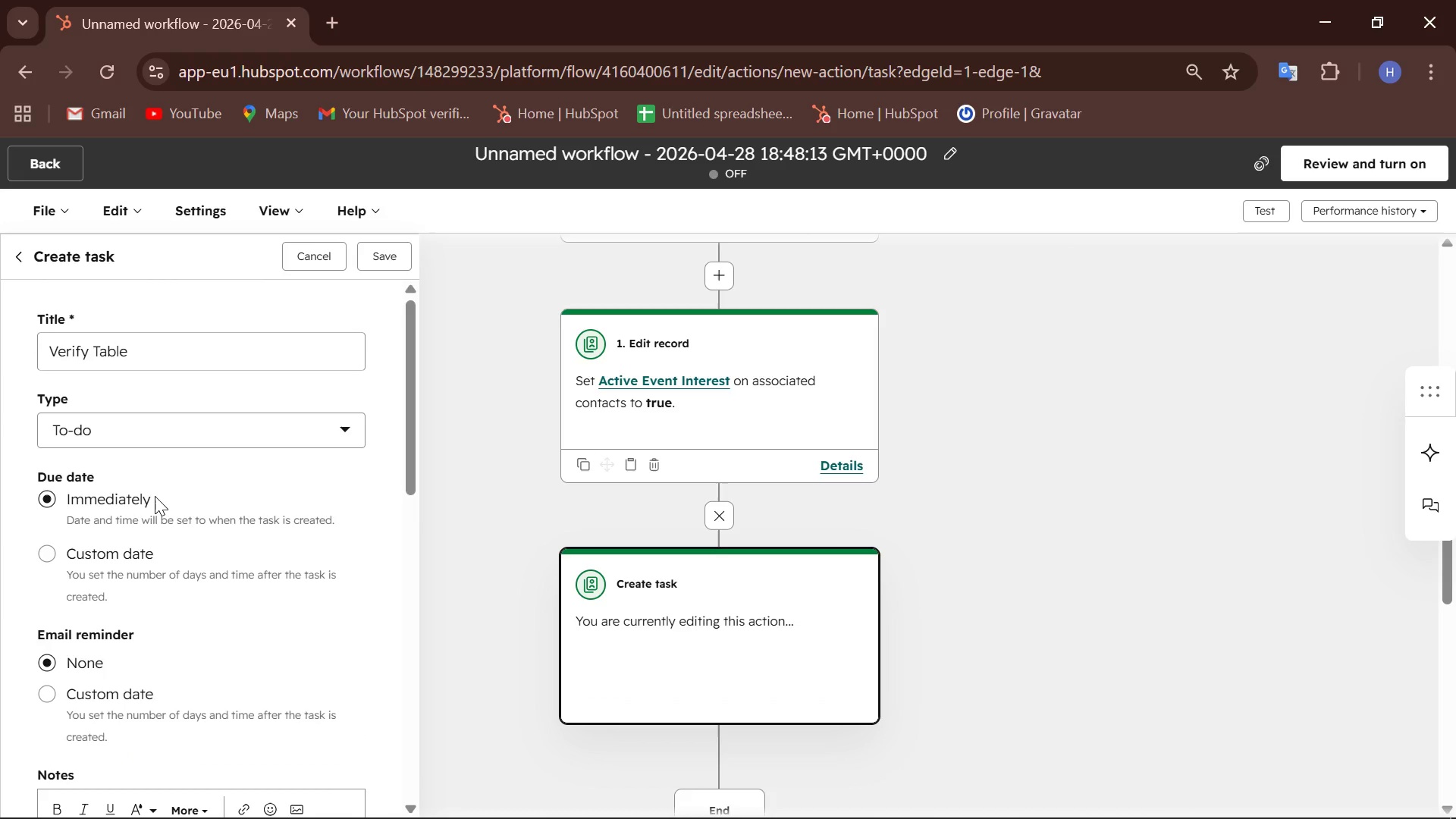 
scroll: coordinate [145, 526], scroll_direction: down, amount: 5.0
 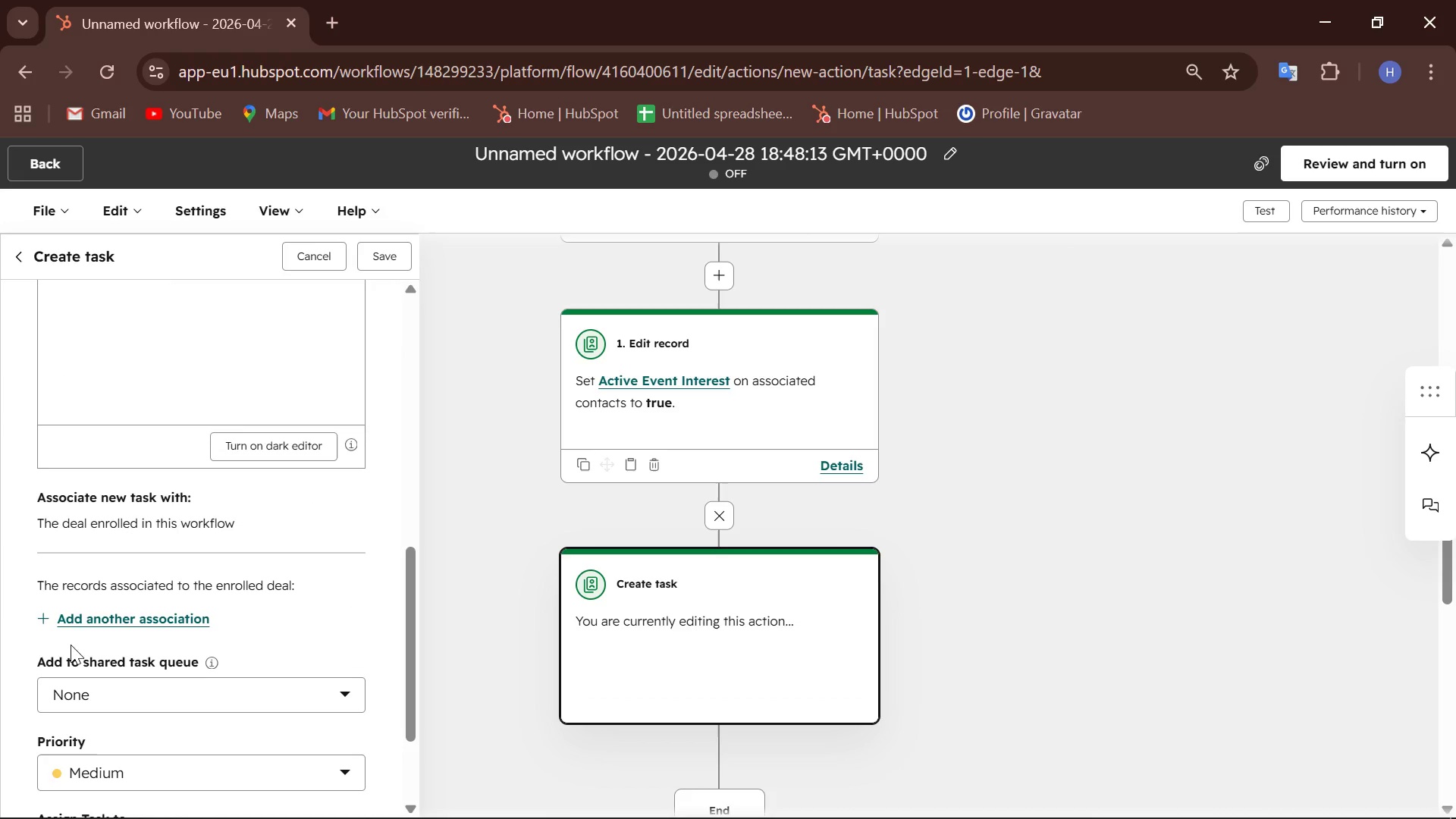 
mouse_move([126, 626])
 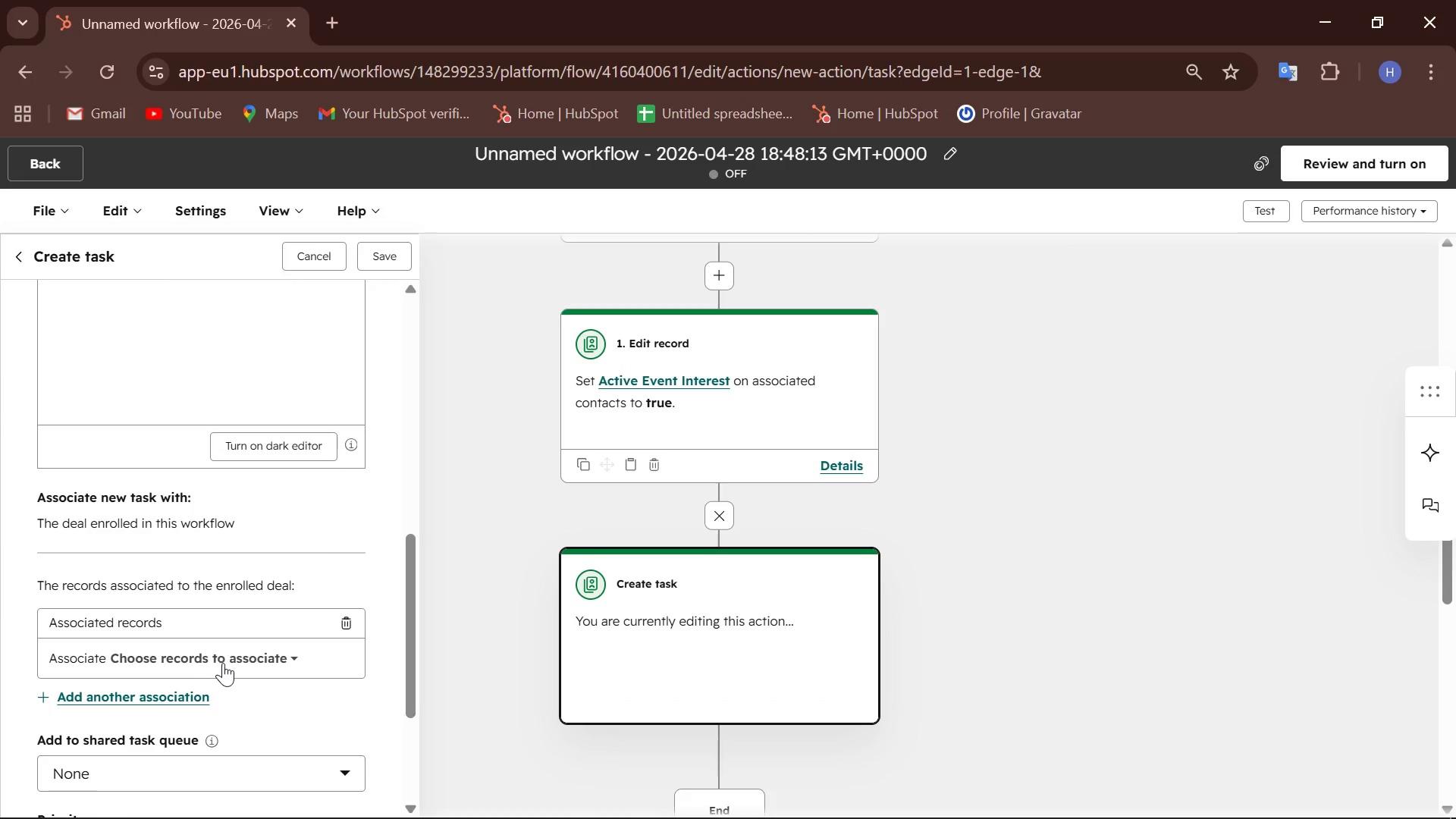 
left_click([225, 663])
 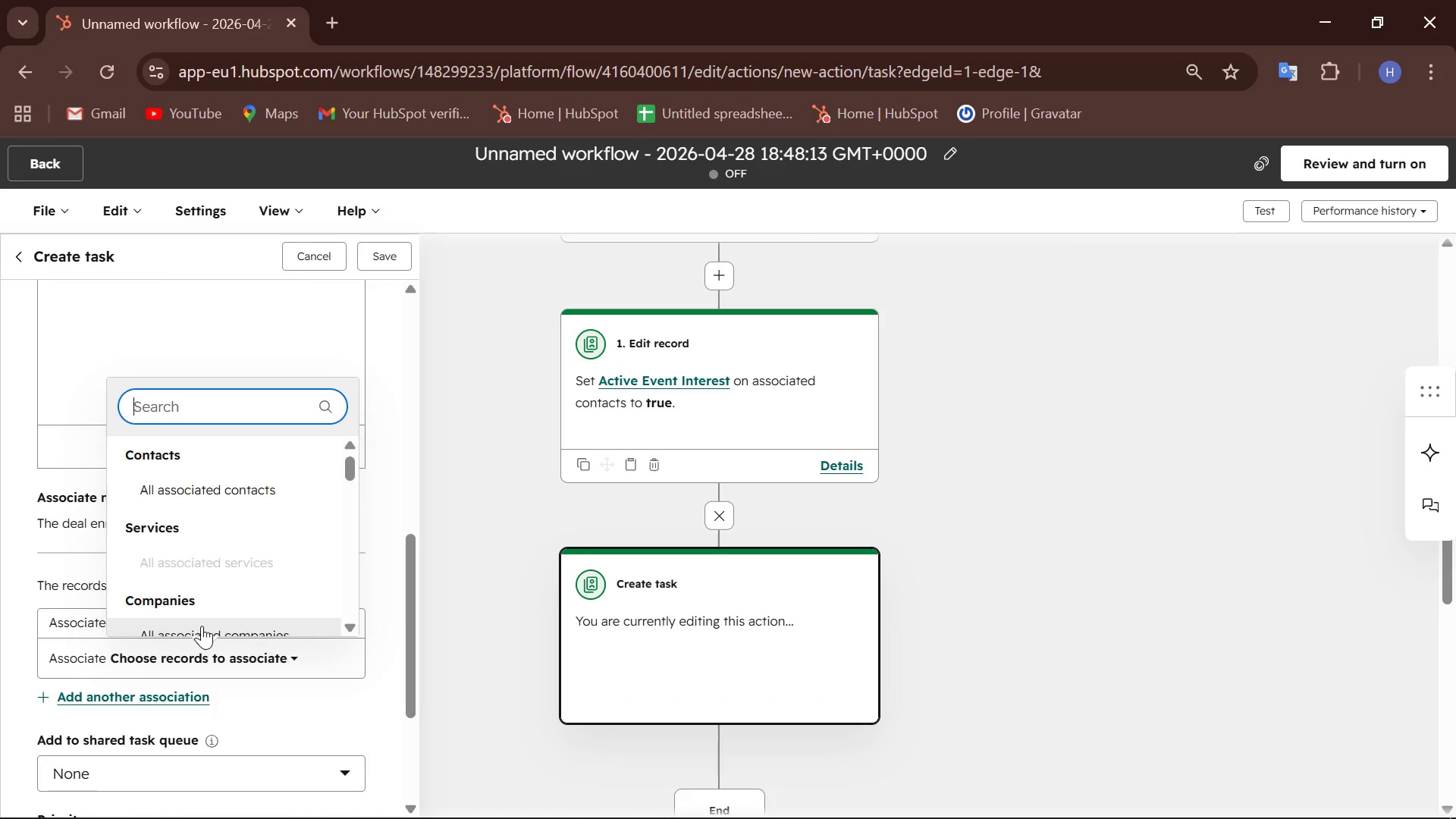 
type(deal)
 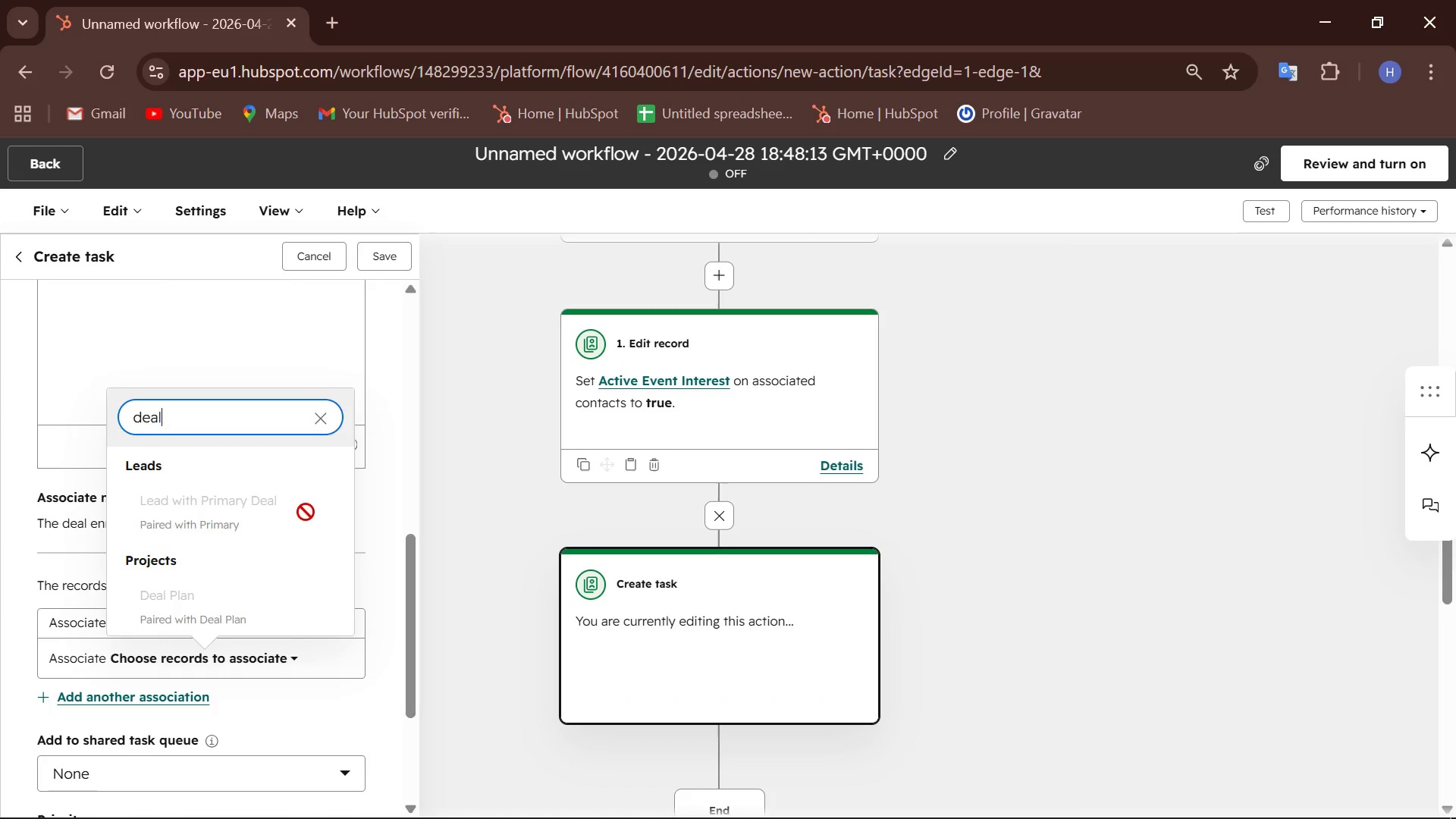 
left_click([316, 405])
 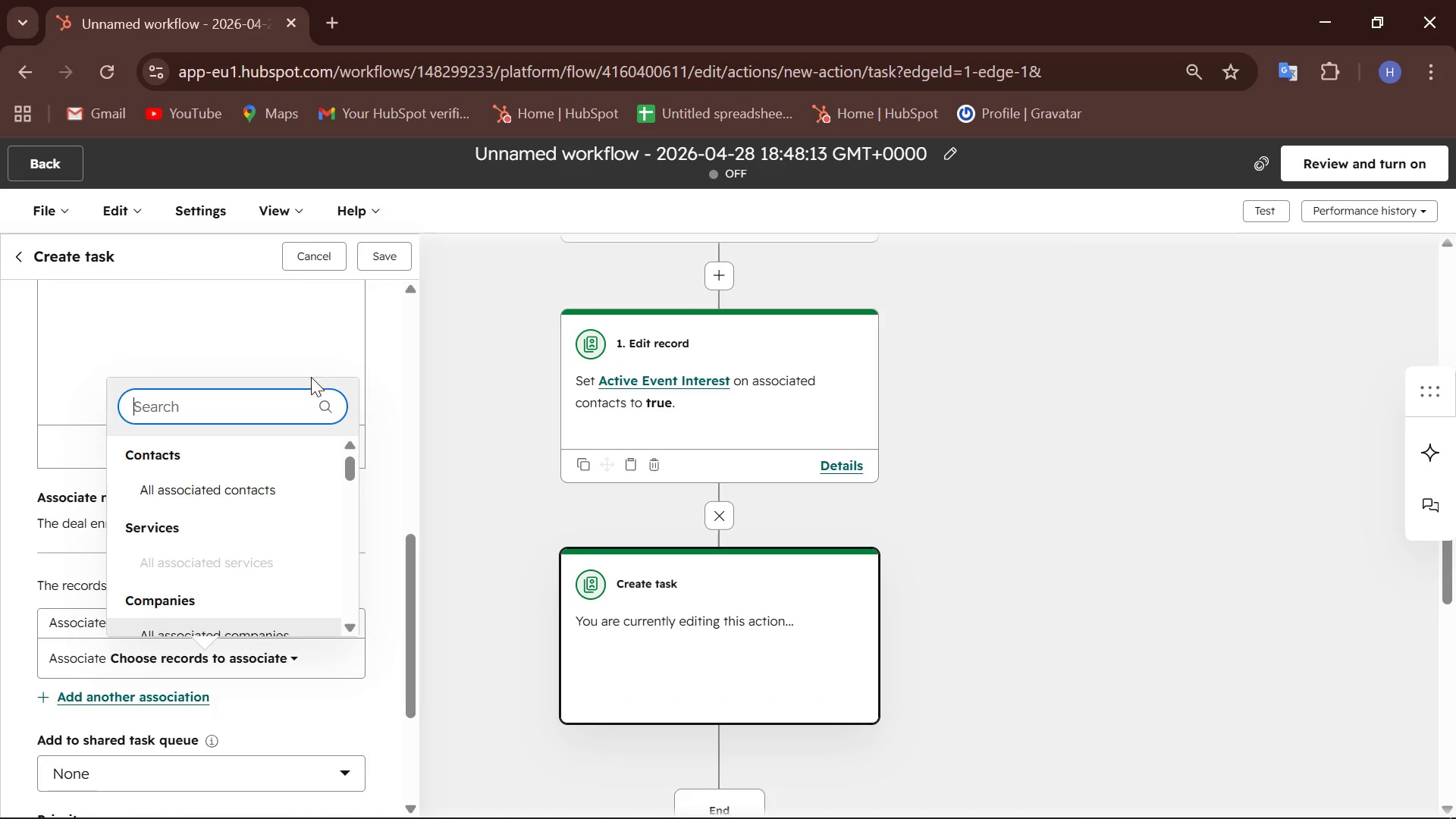 
left_click([333, 330])
 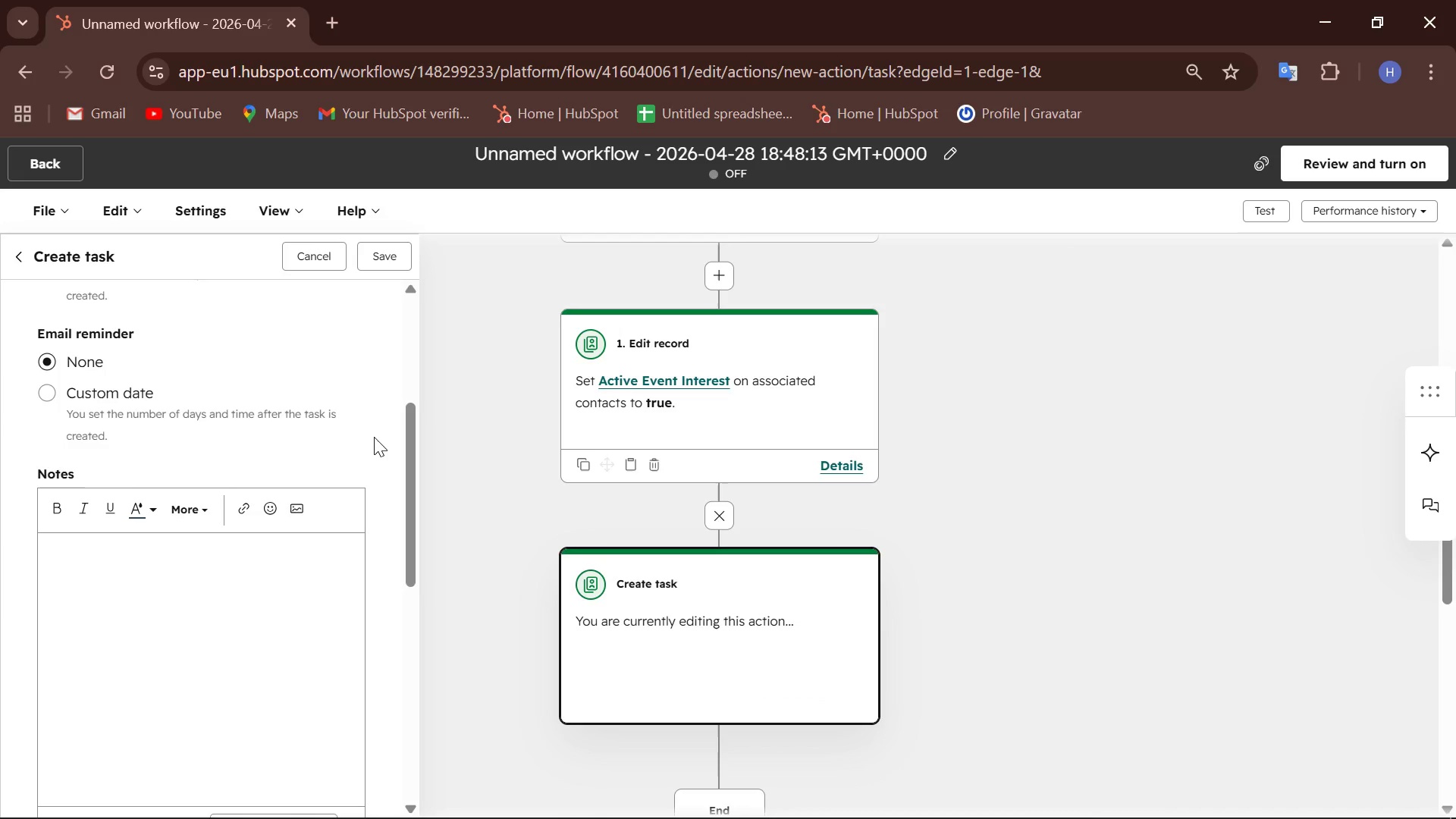 
scroll: coordinate [382, 492], scroll_direction: down, amount: 9.0
 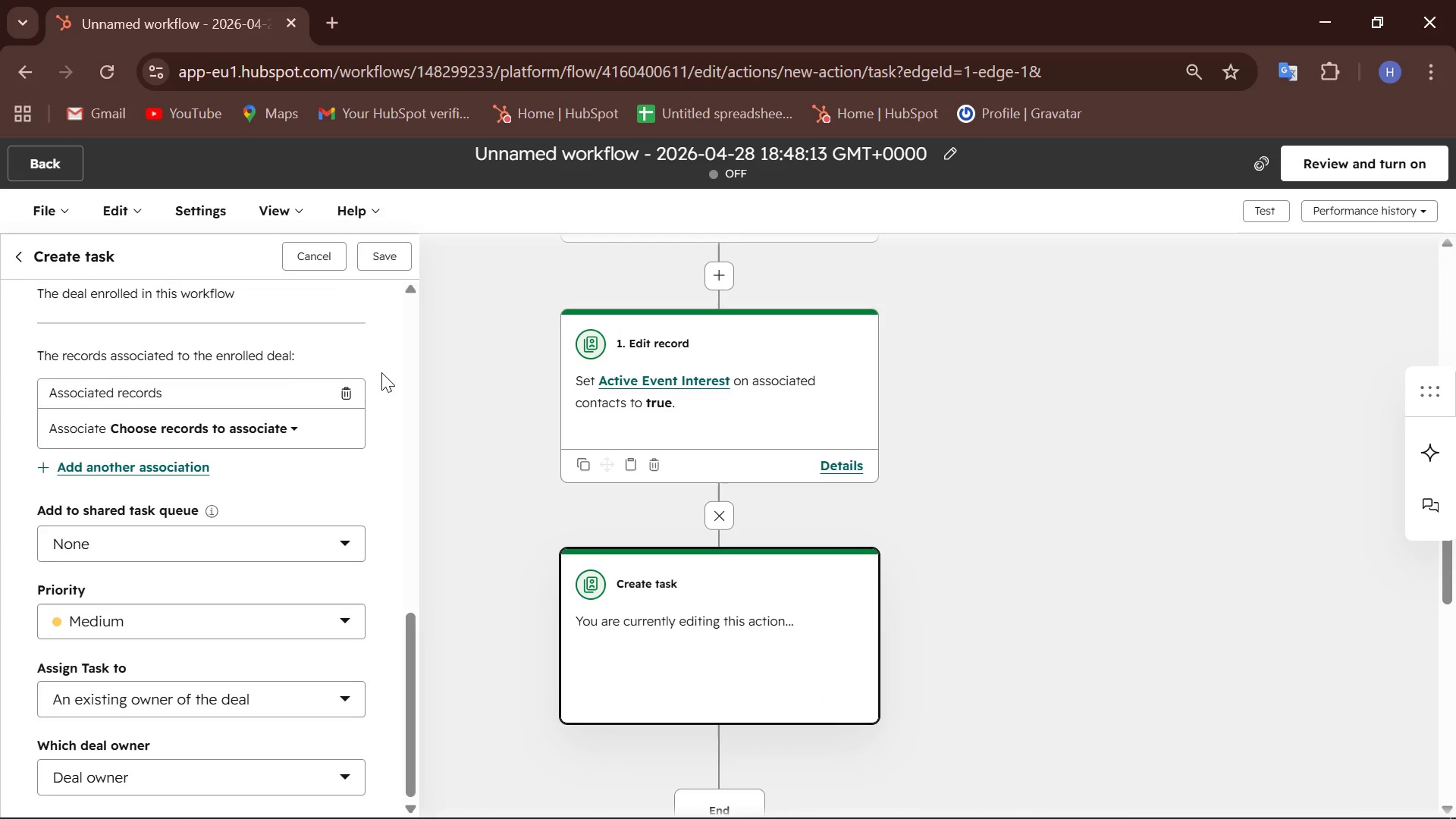 
scroll: coordinate [345, 392], scroll_direction: up, amount: 3.0
 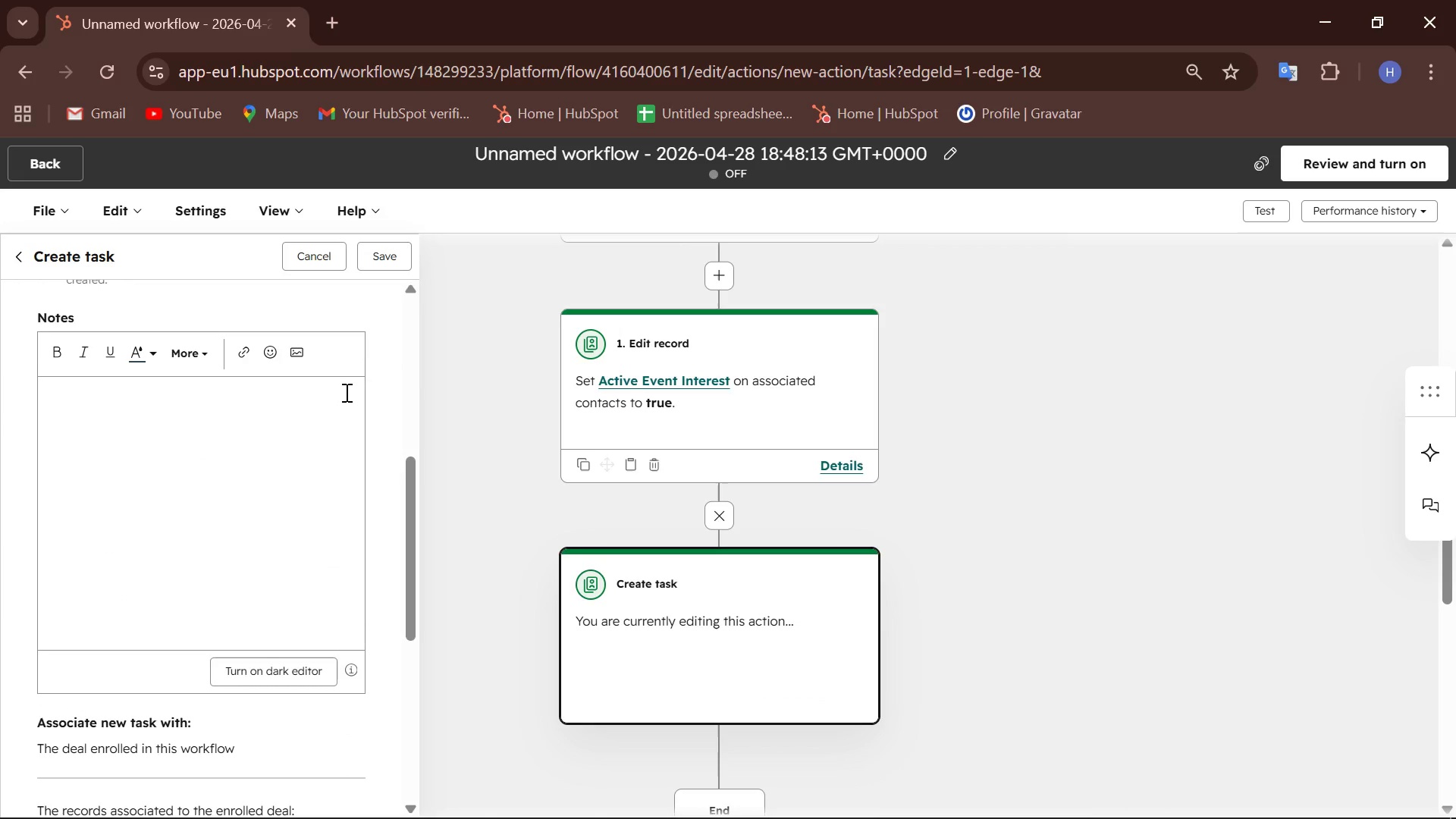 
wait(9.87)
 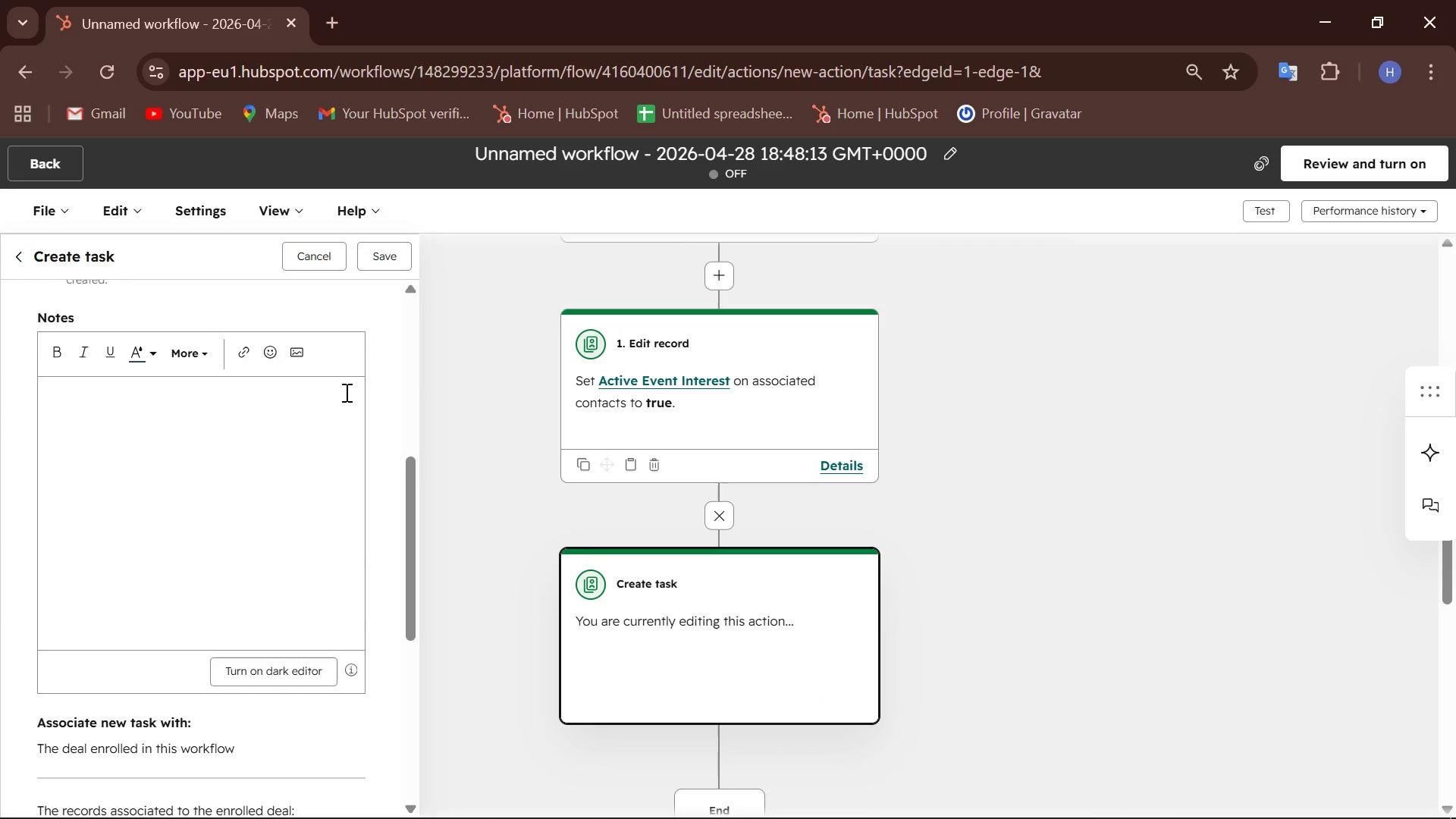 
scroll: coordinate [237, 457], scroll_direction: up, amount: 7.0
 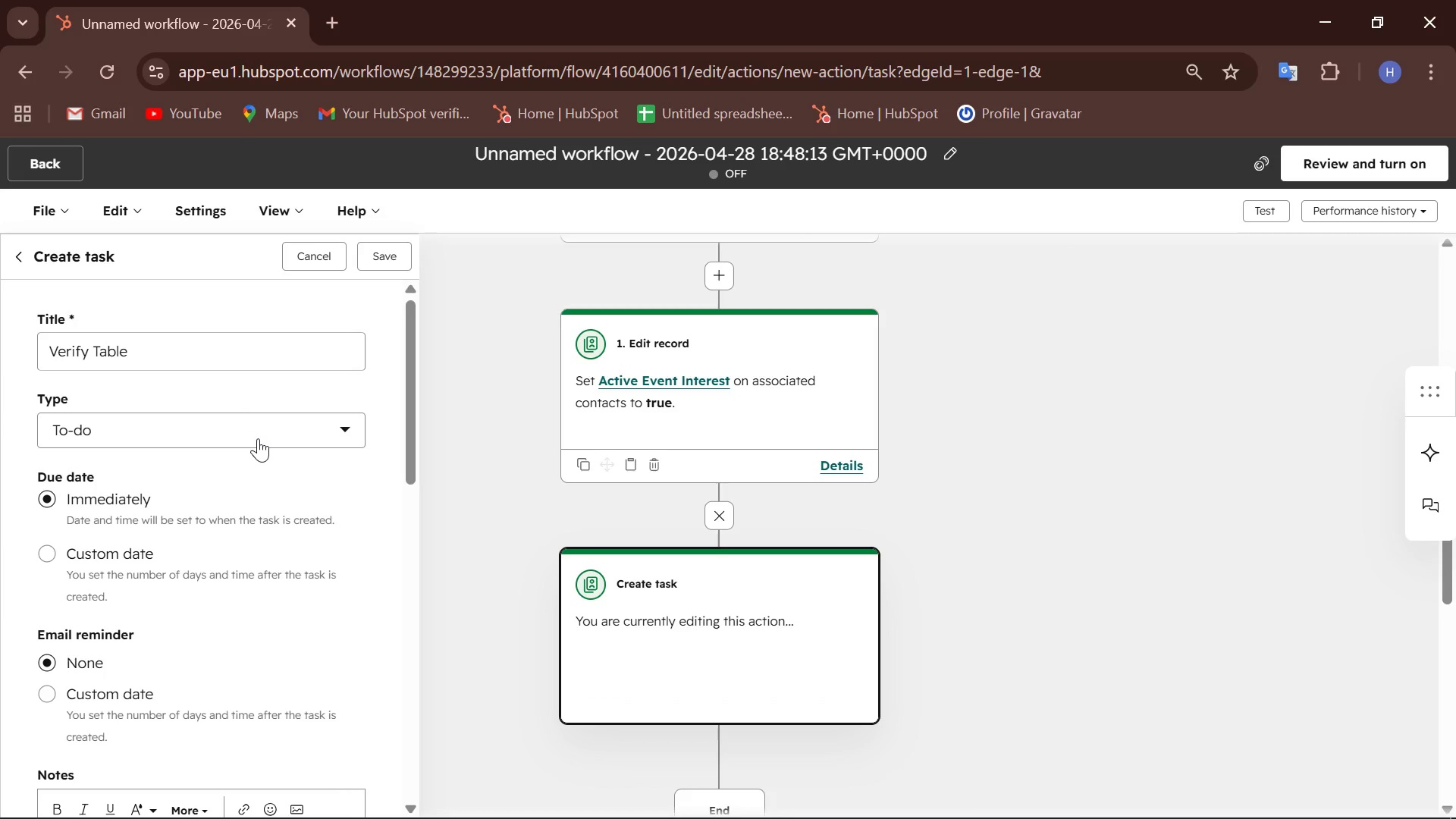 
wait(74.23)
 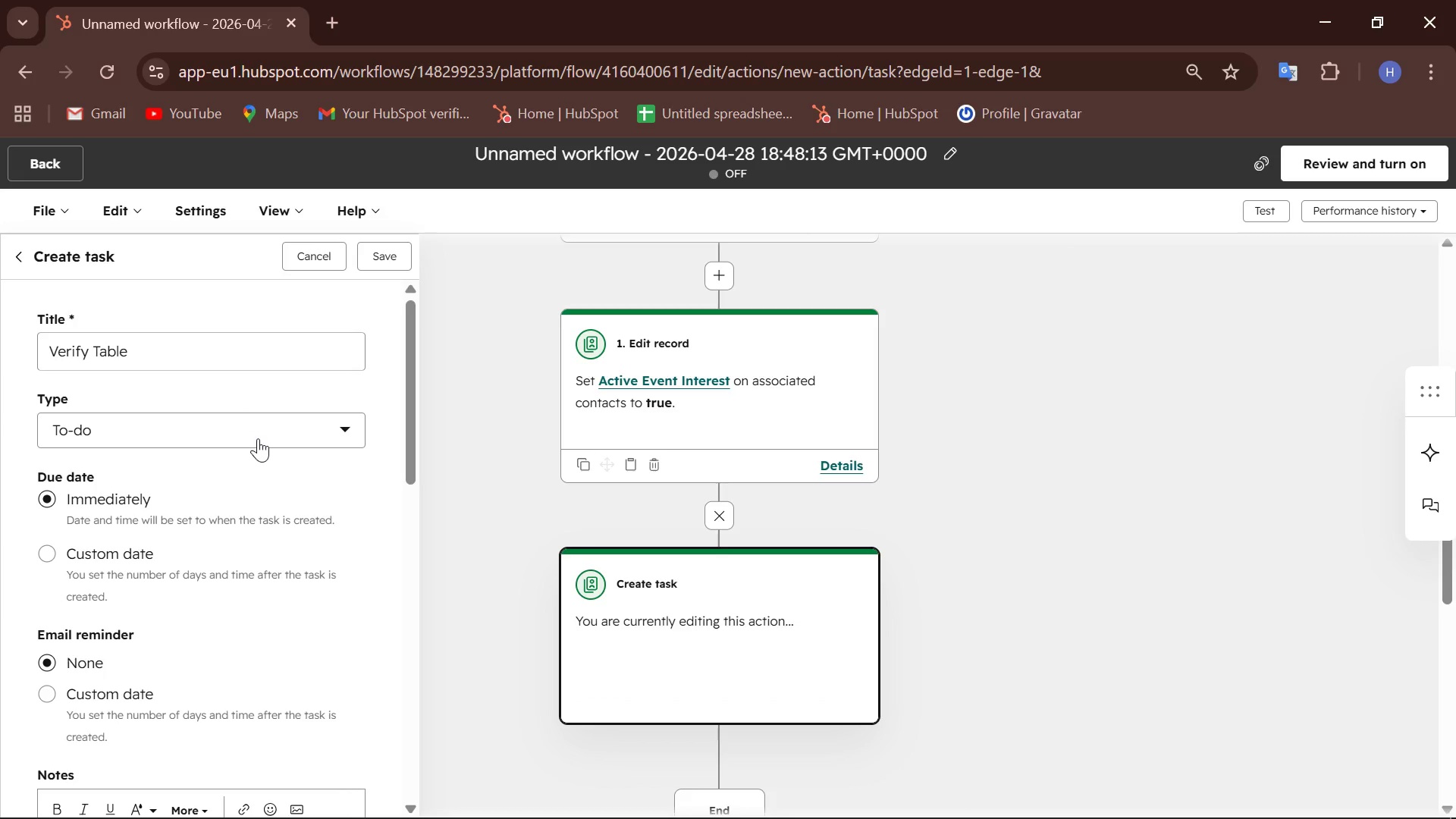 
left_click([398, 257])
 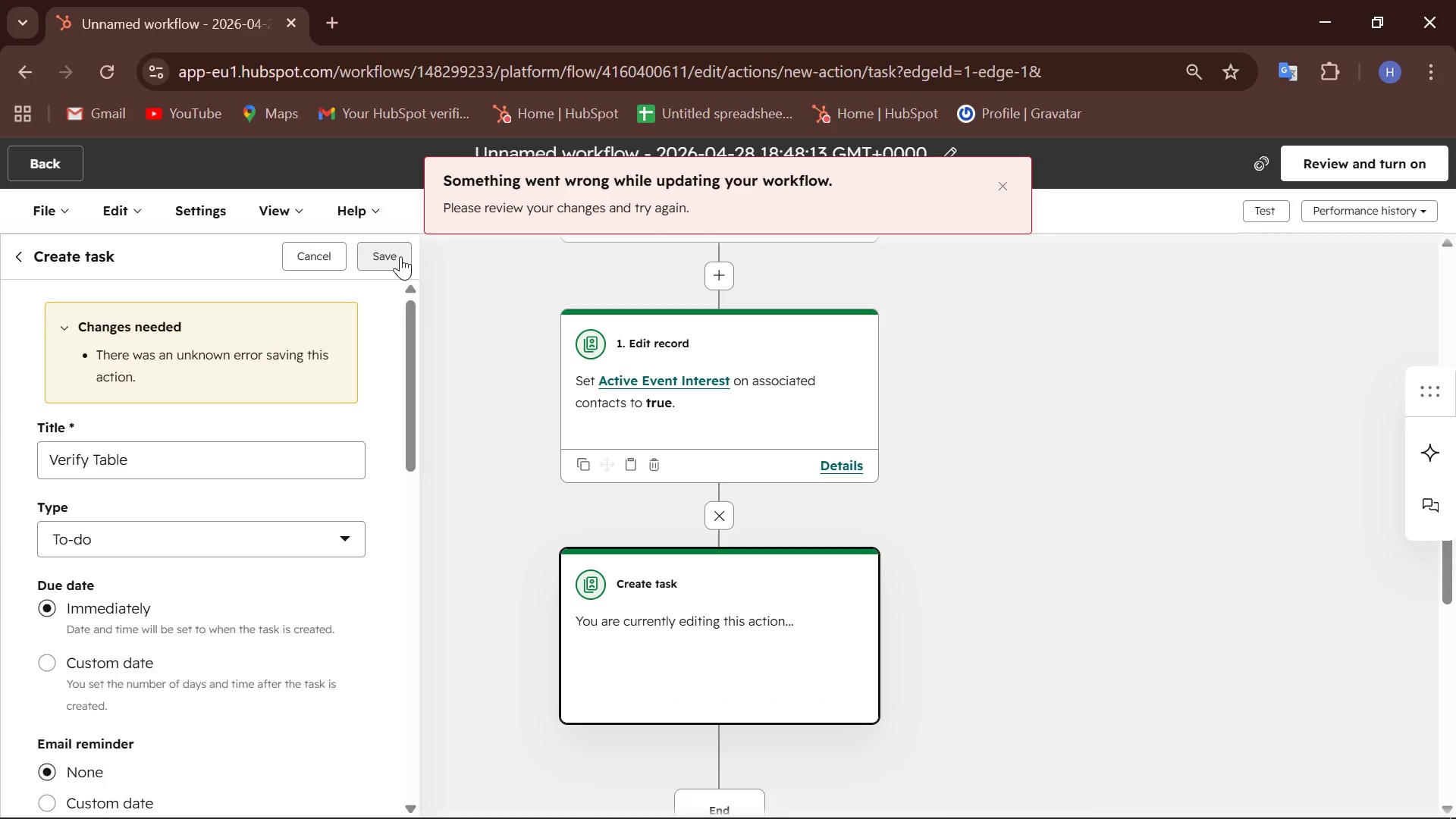 
scroll: coordinate [262, 400], scroll_direction: down, amount: 13.0
 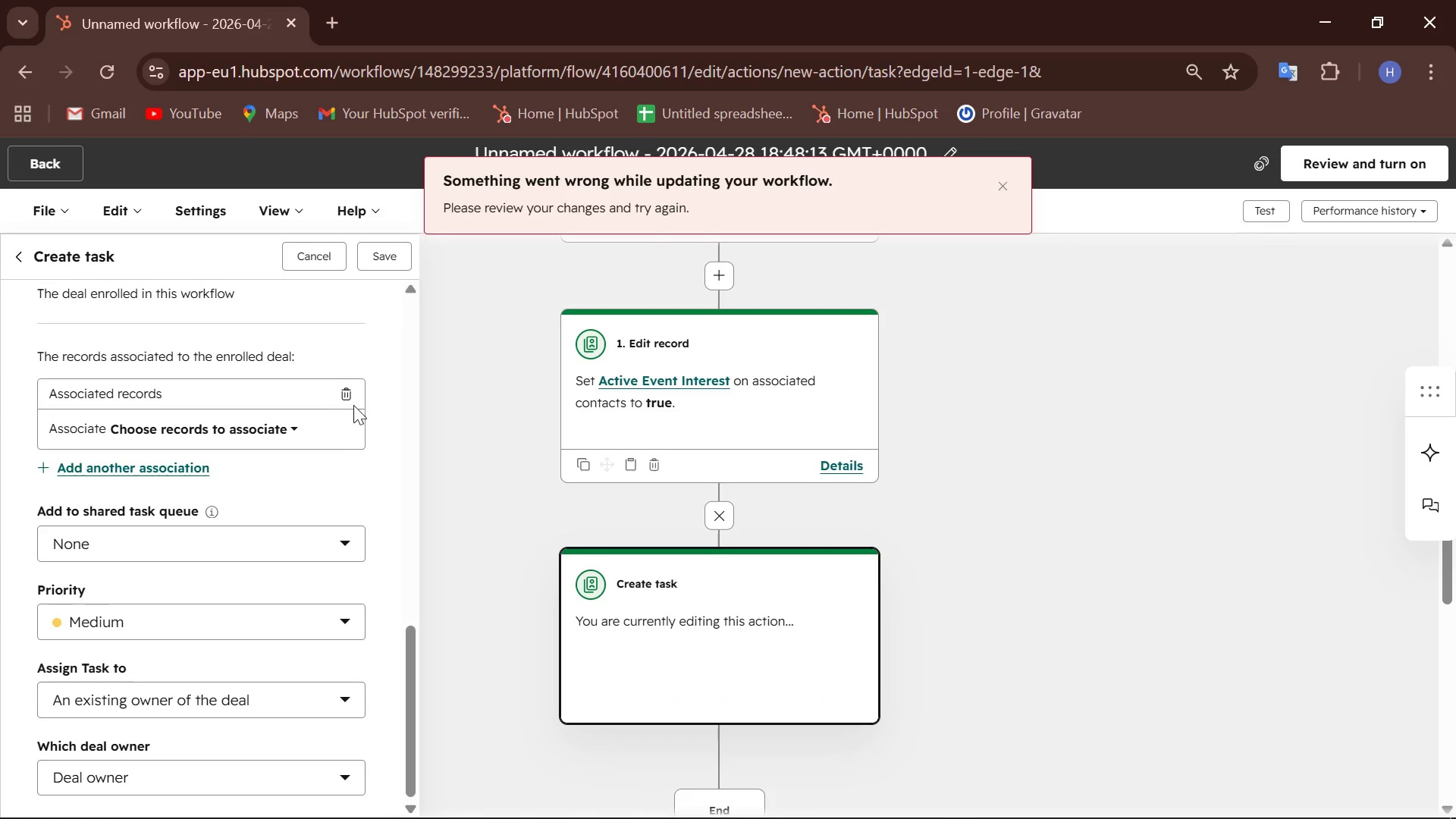 
left_click([347, 387])
 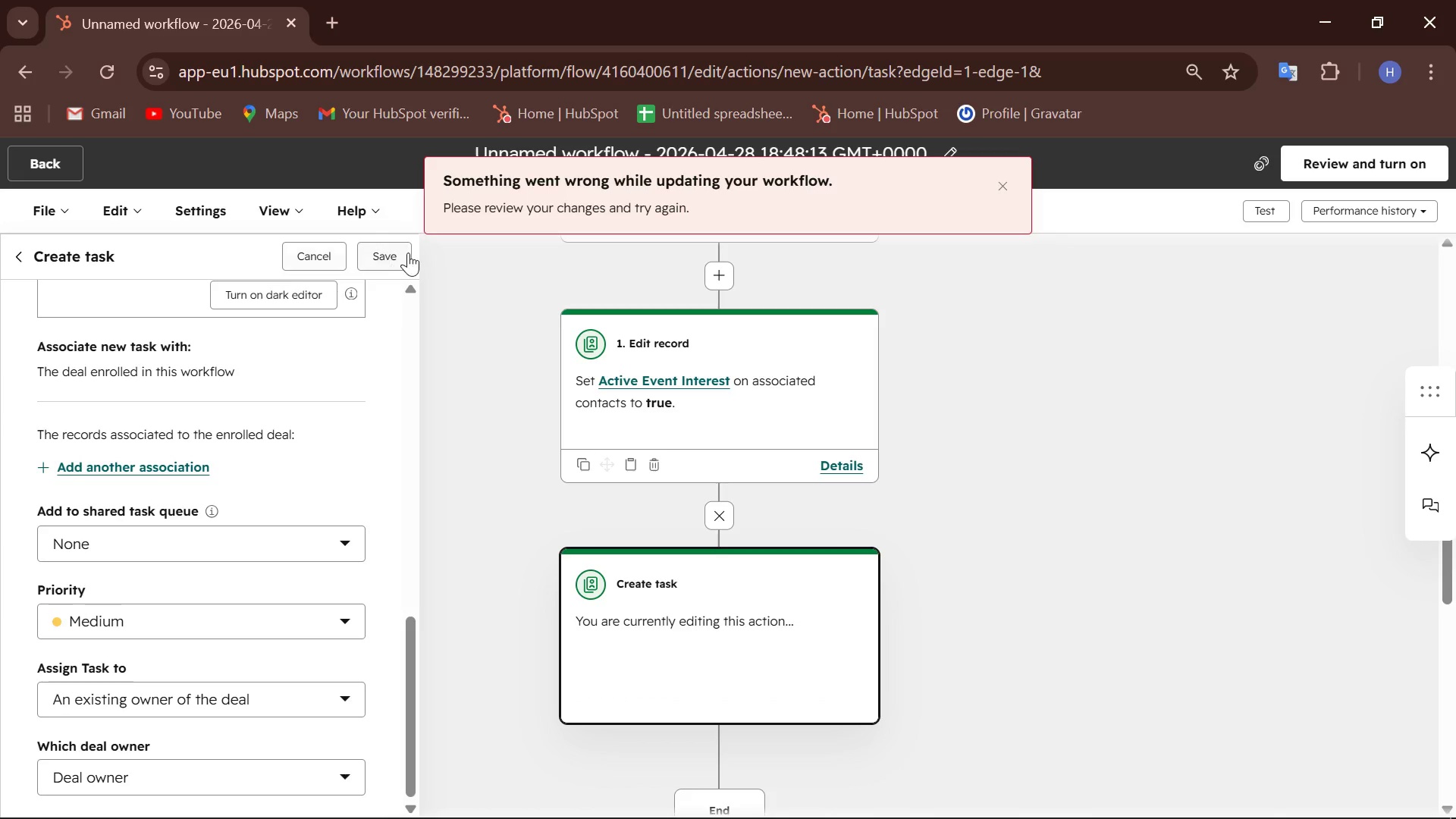 
left_click([397, 262])
 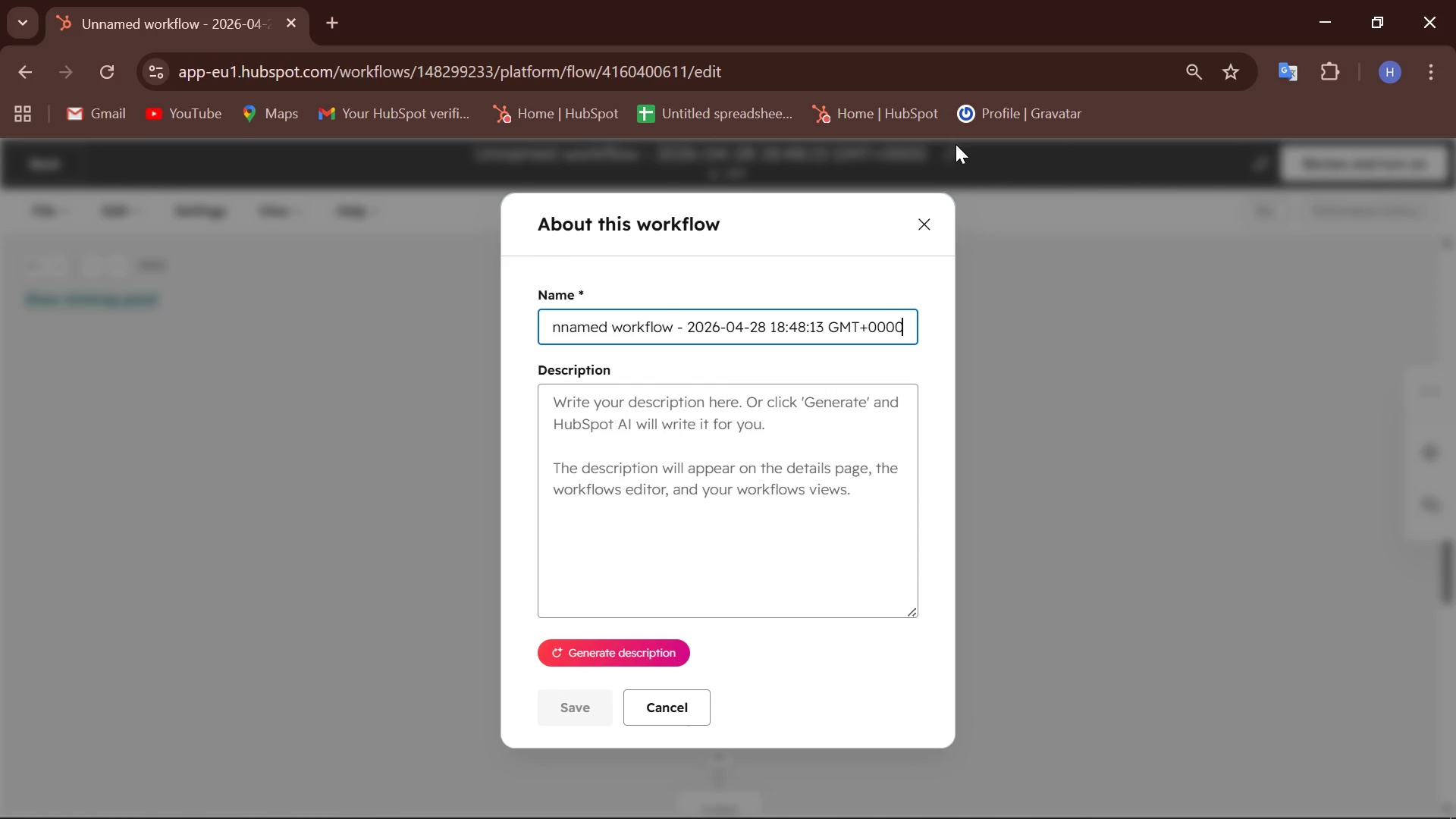 
wait(7.97)
 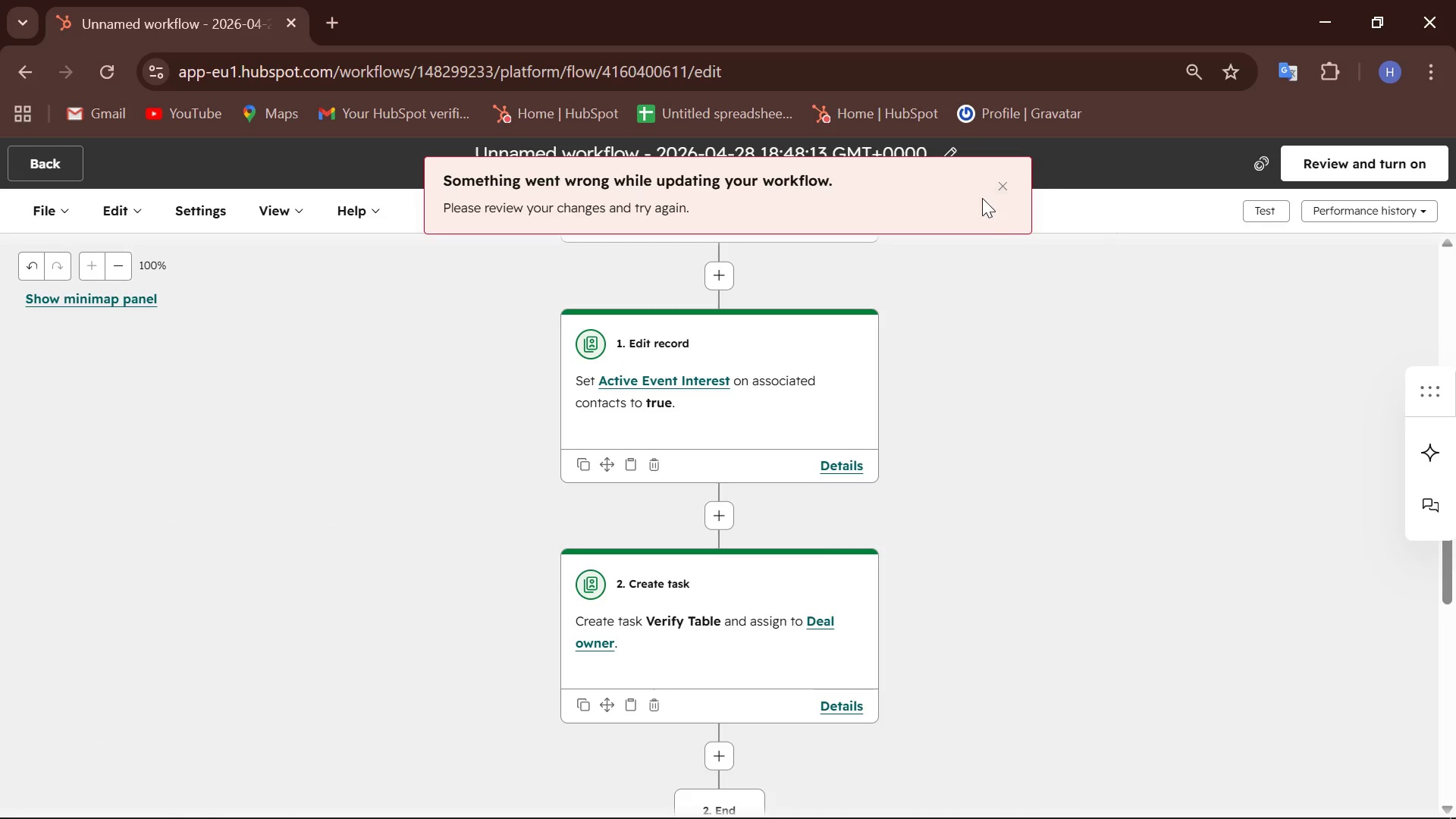 
hold_key(key=Backspace, duration=0.33)
 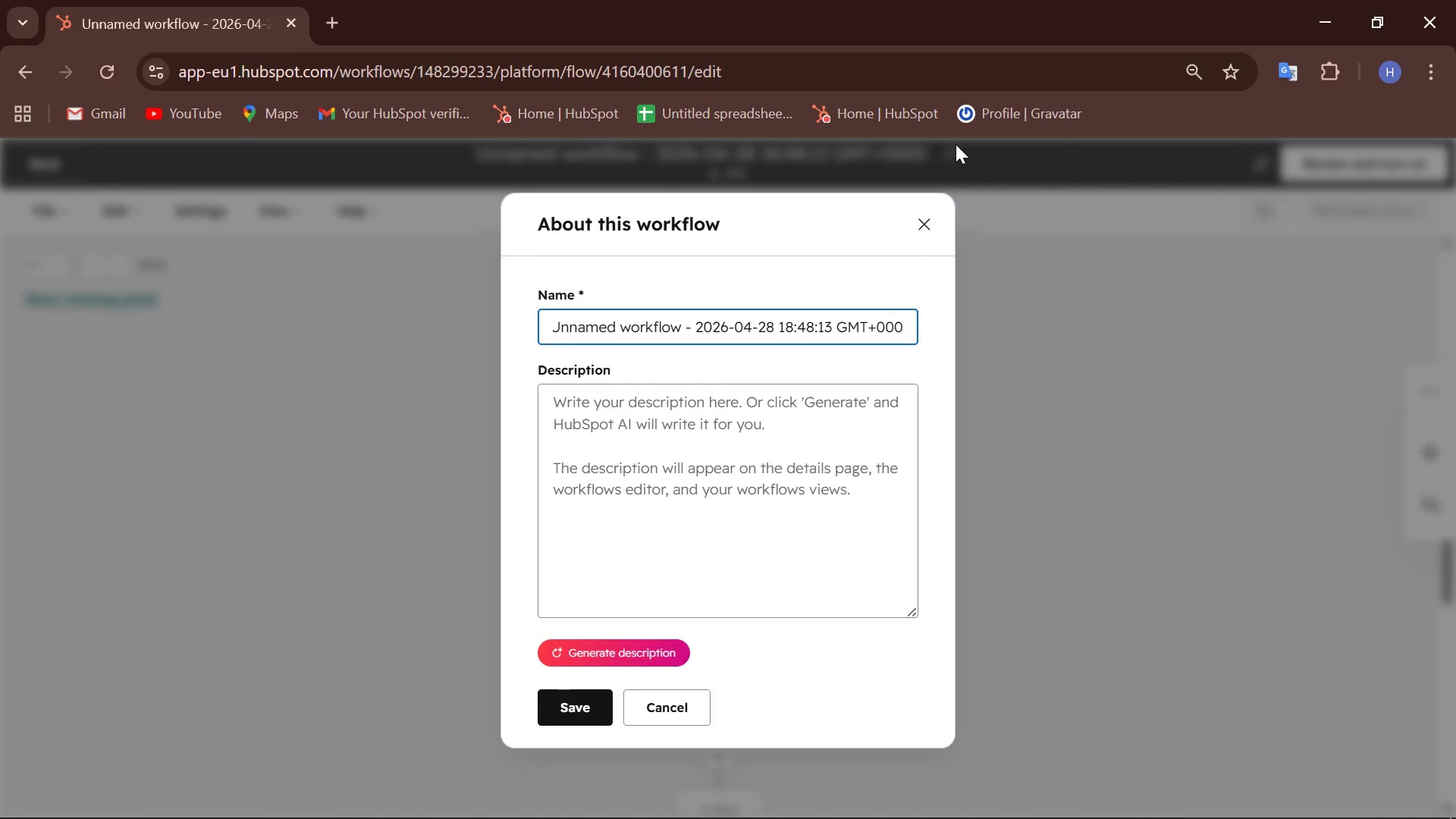 
key(Backspace)
 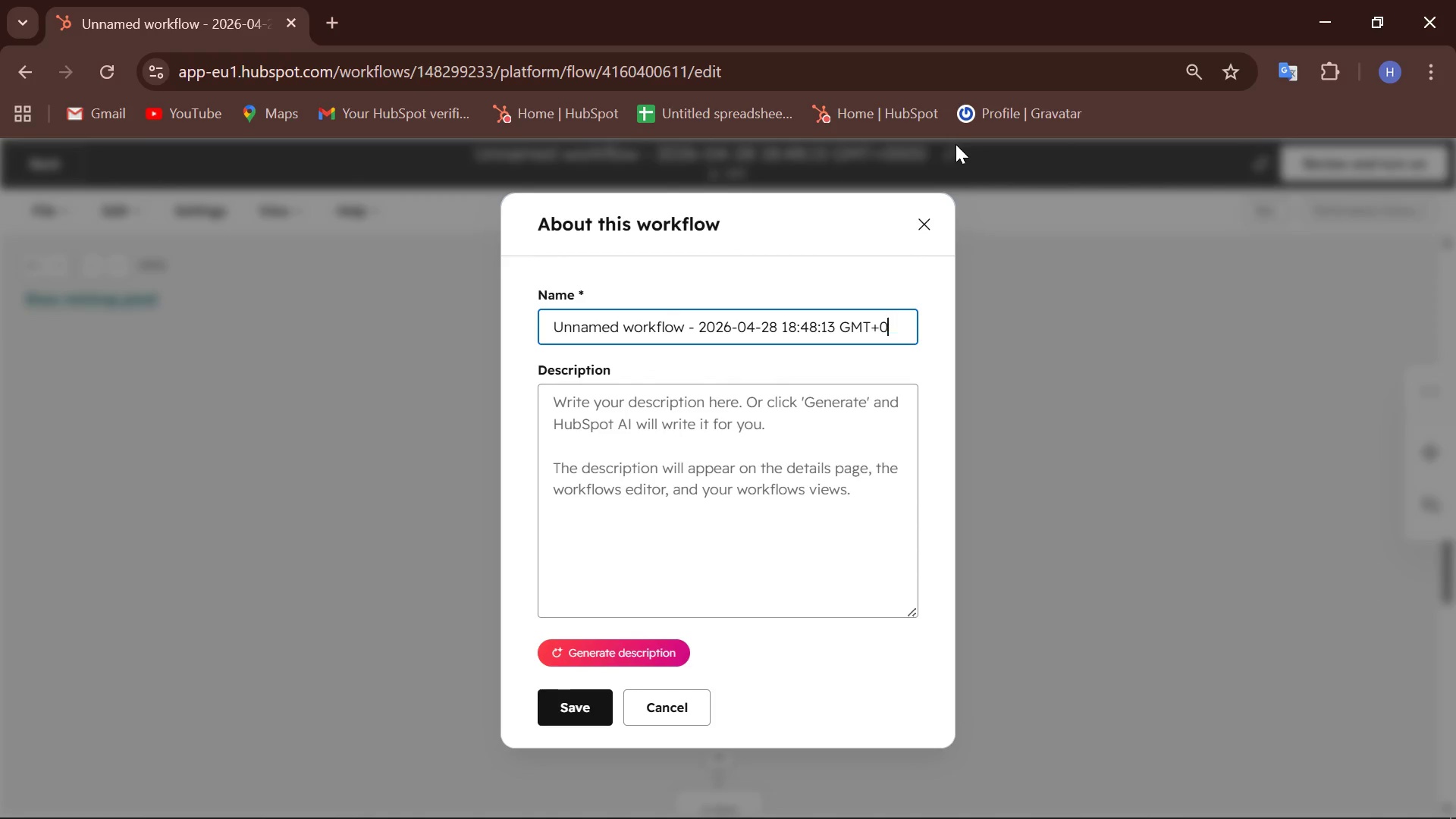 
hold_key(key=Backspace, duration=1.5)
 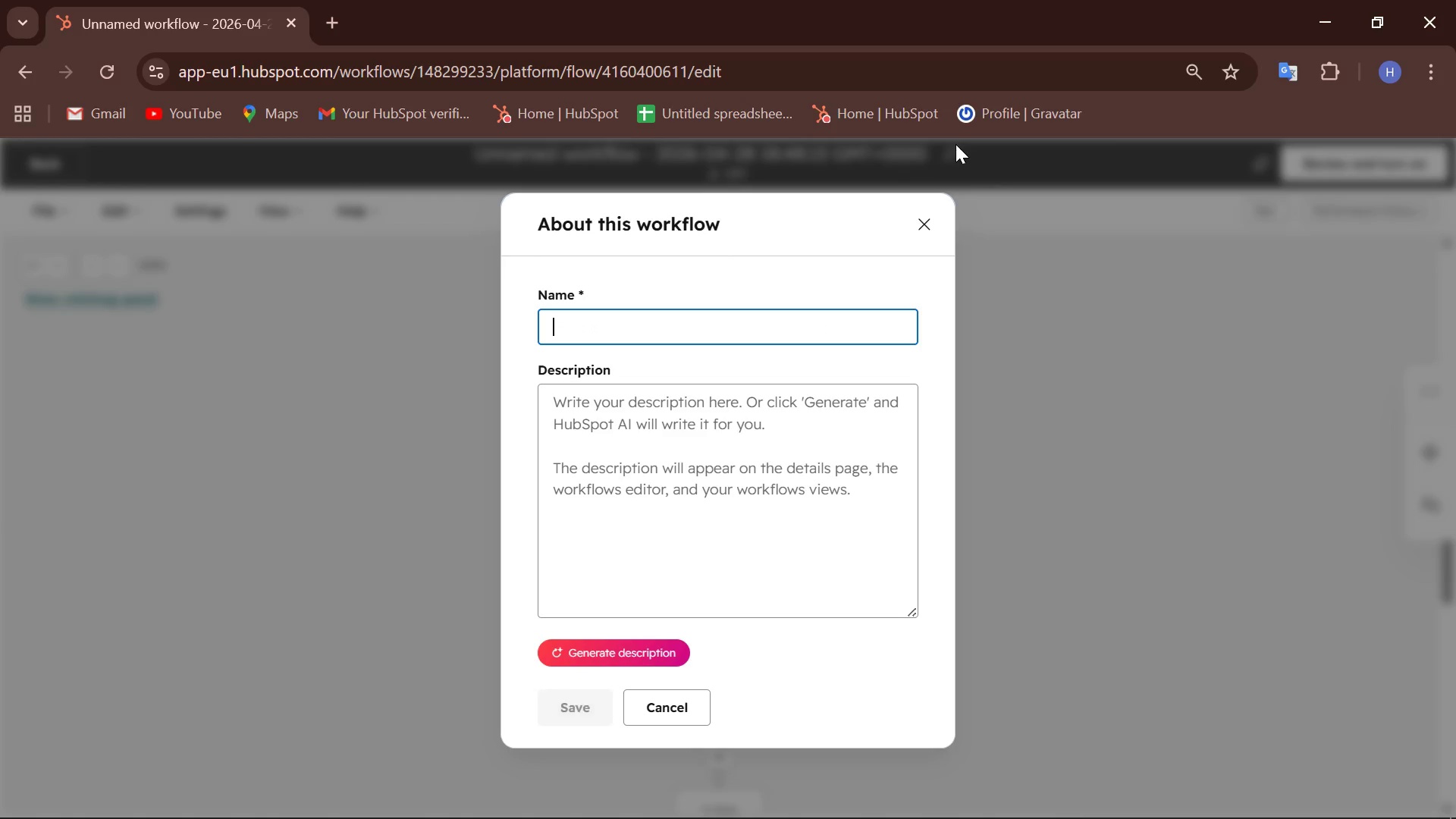 
hold_key(key=Backspace, duration=1.52)
 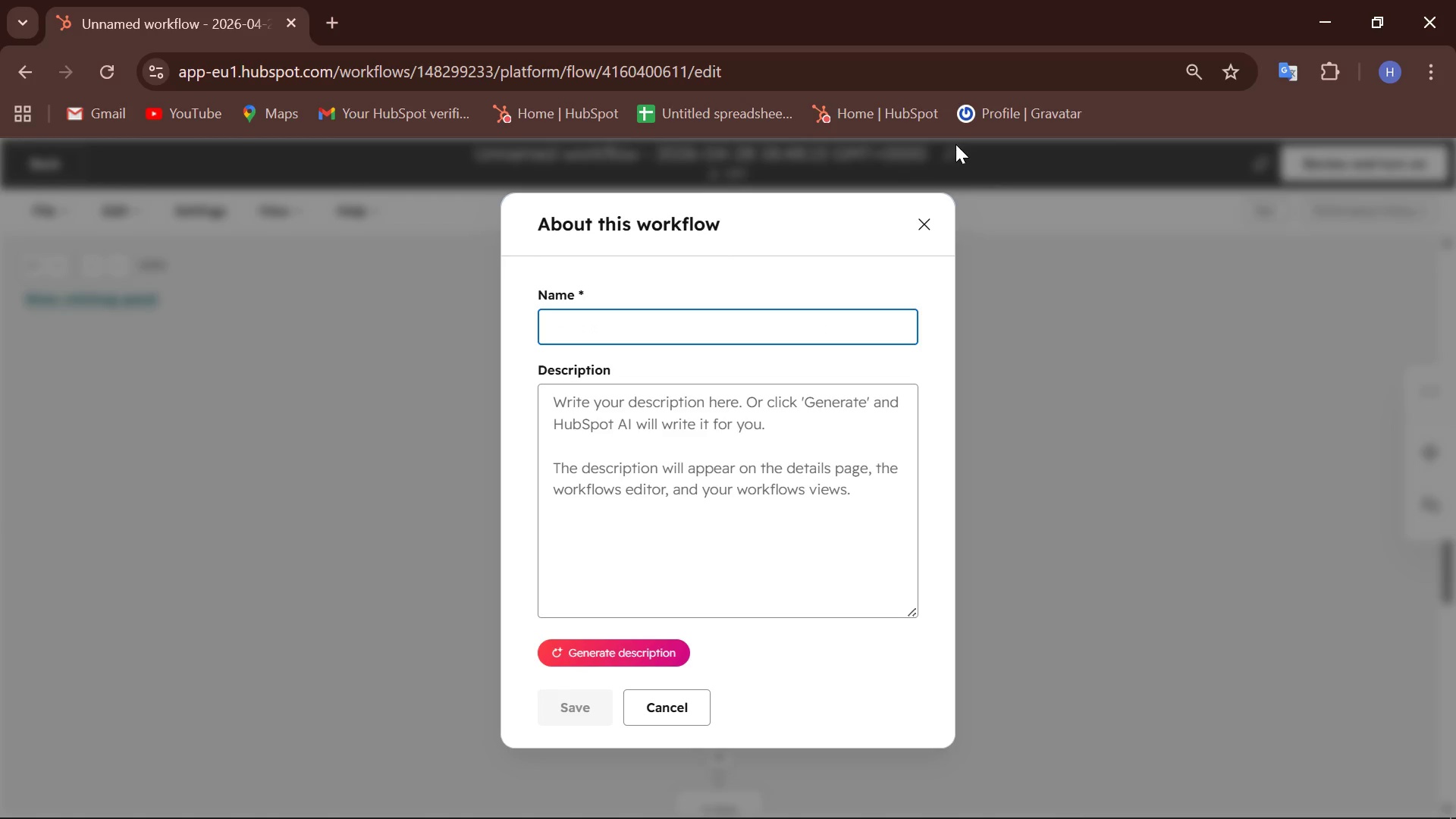 
hold_key(key=Backspace, duration=0.81)
 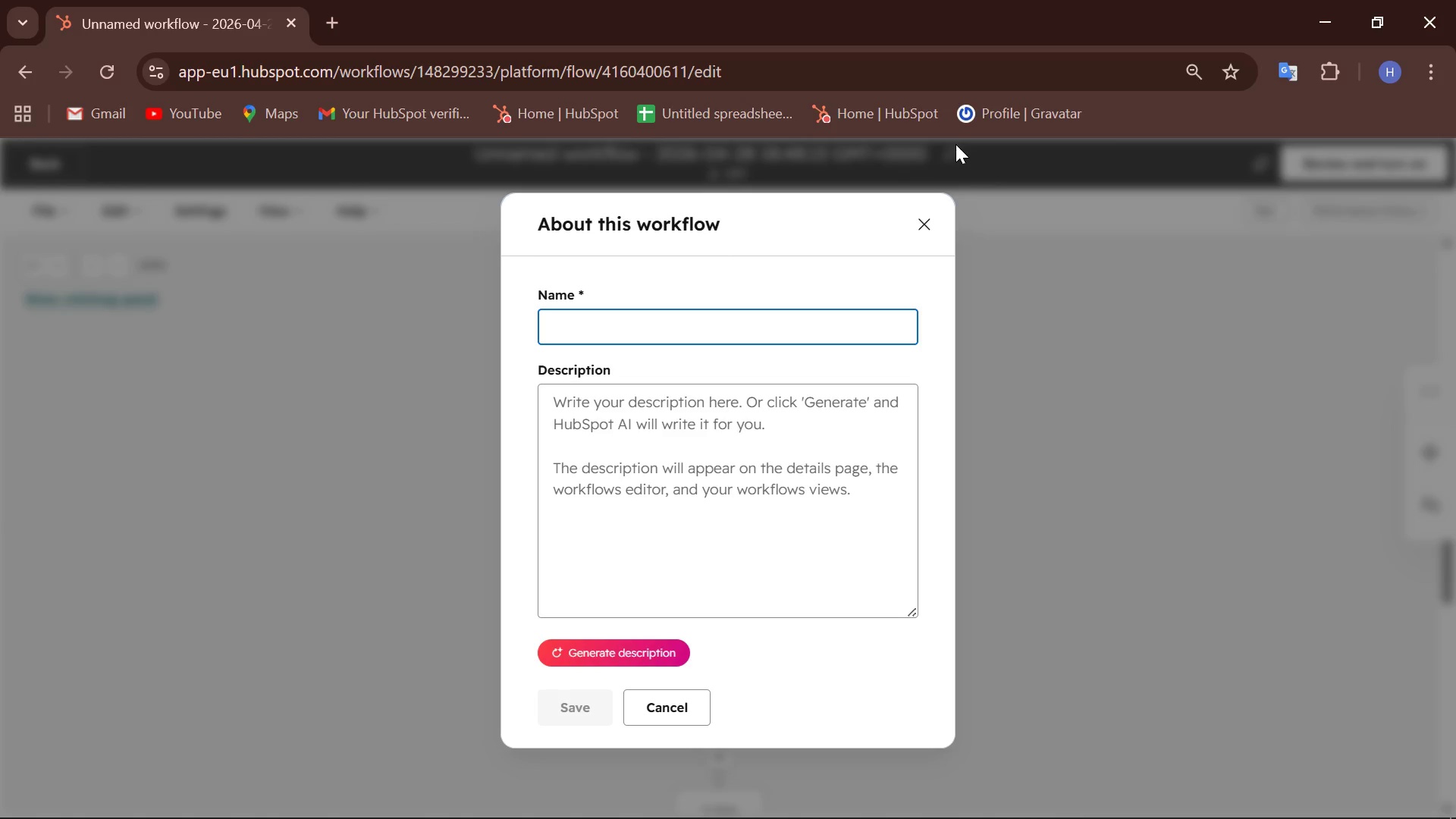 
wait(67.39)
 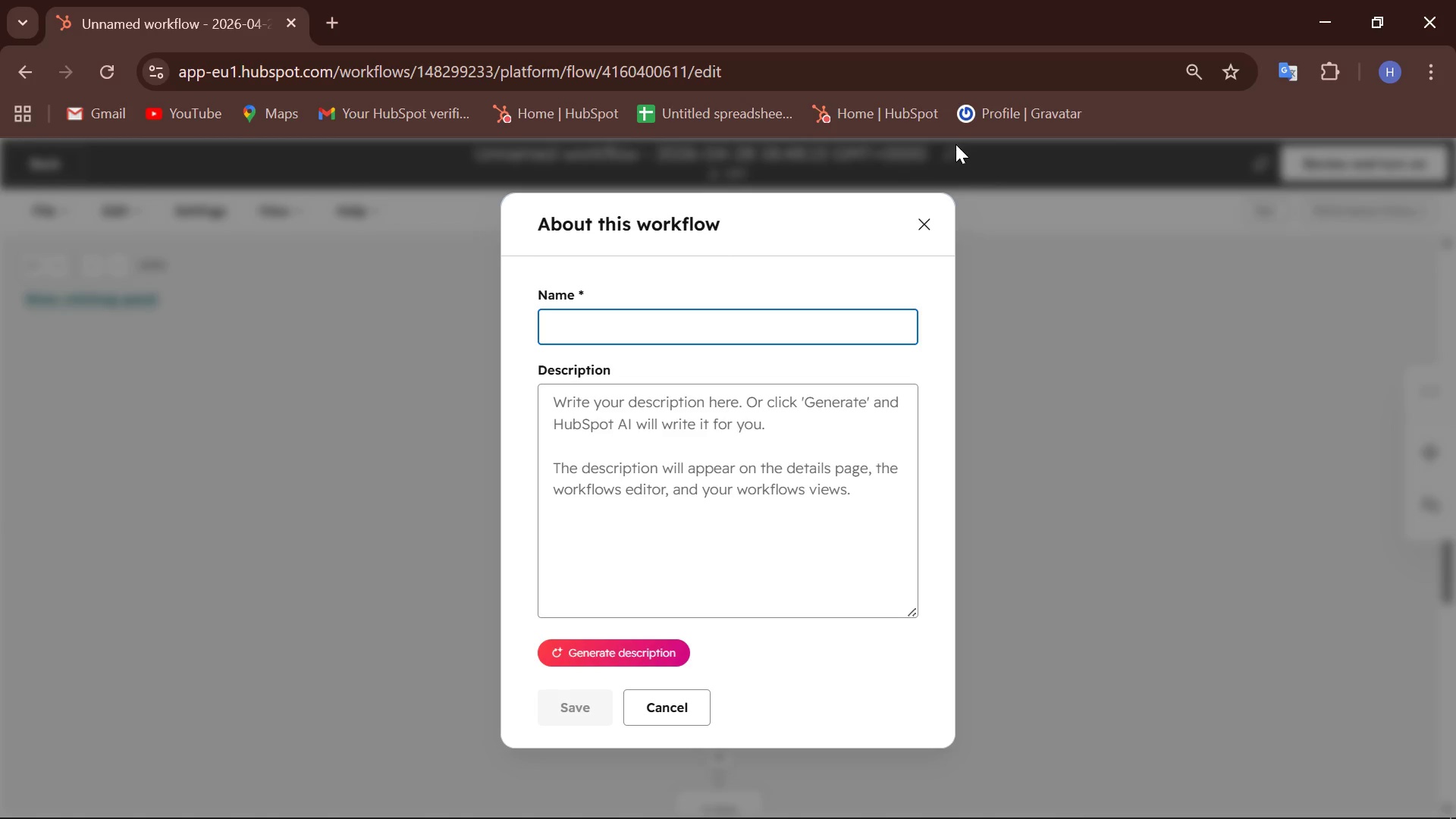 
type({)
key(Backspace)
type([Supper Club] RSVP Confirmation & Fho)
key(Backspace)
key(Backspace)
type(H)
key(Backspace)
type(OH Notifiv)
key(Backspace)
type(cation)
 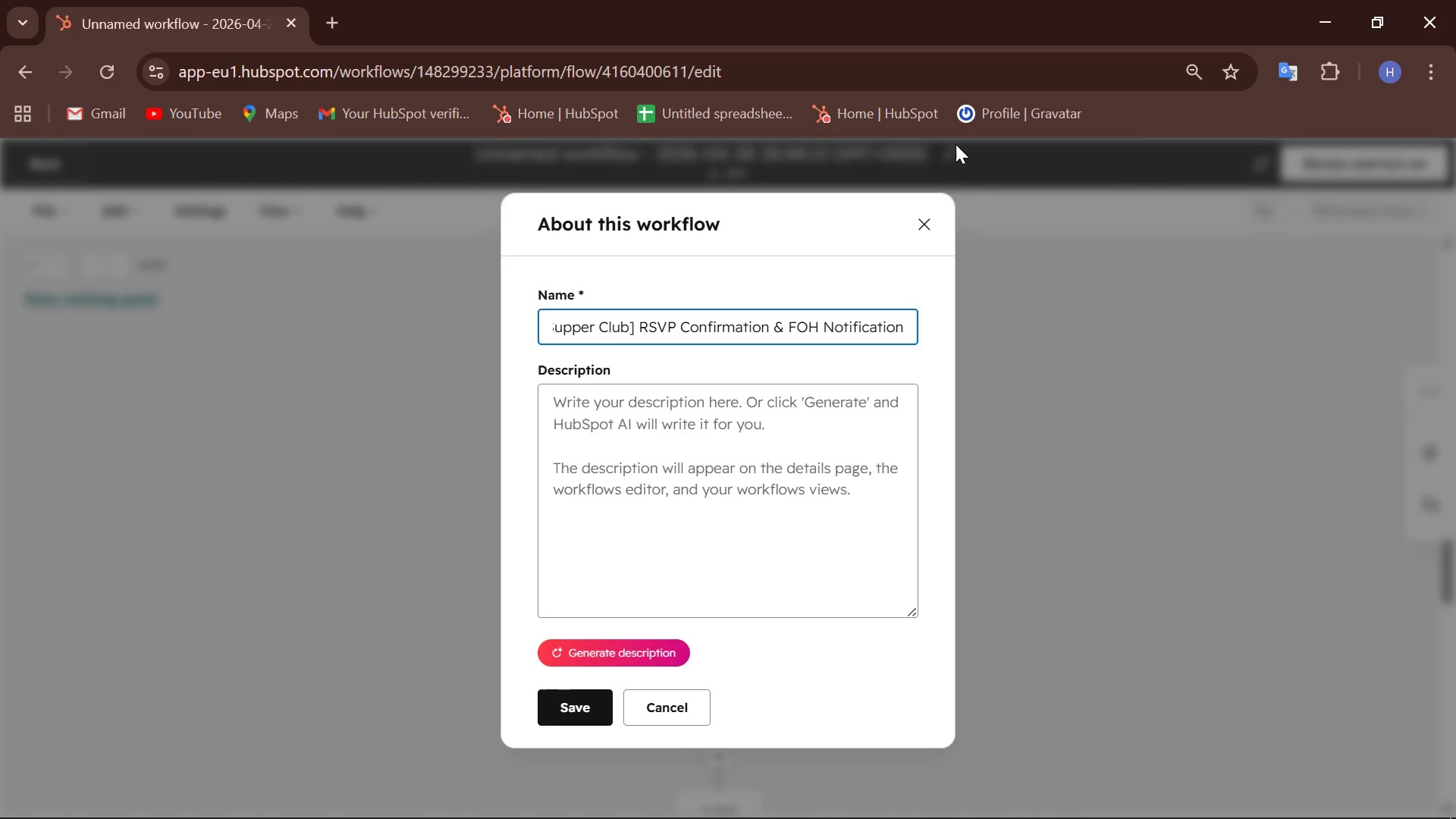 
wait(21.09)
 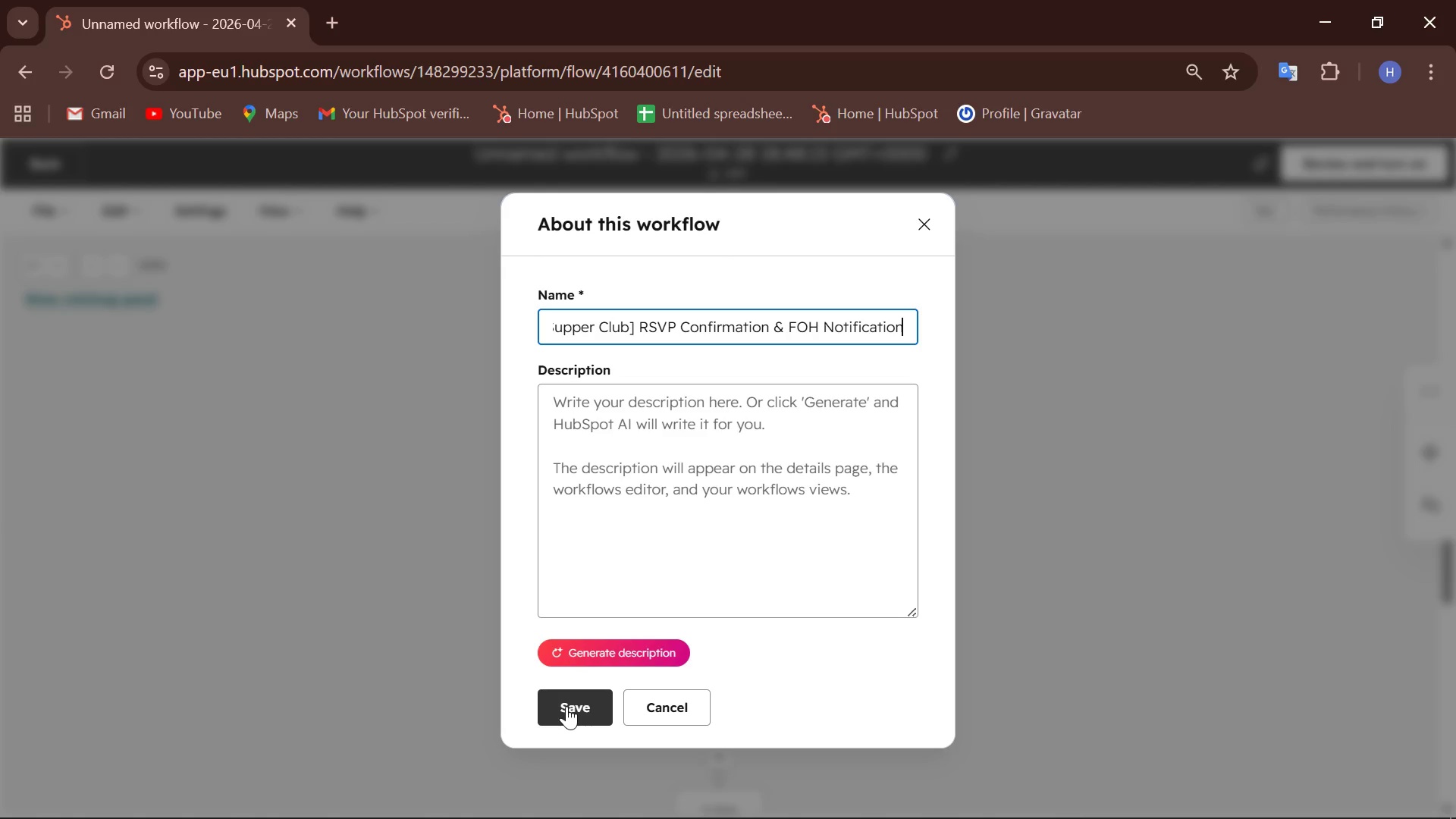 
left_click([566, 706])
 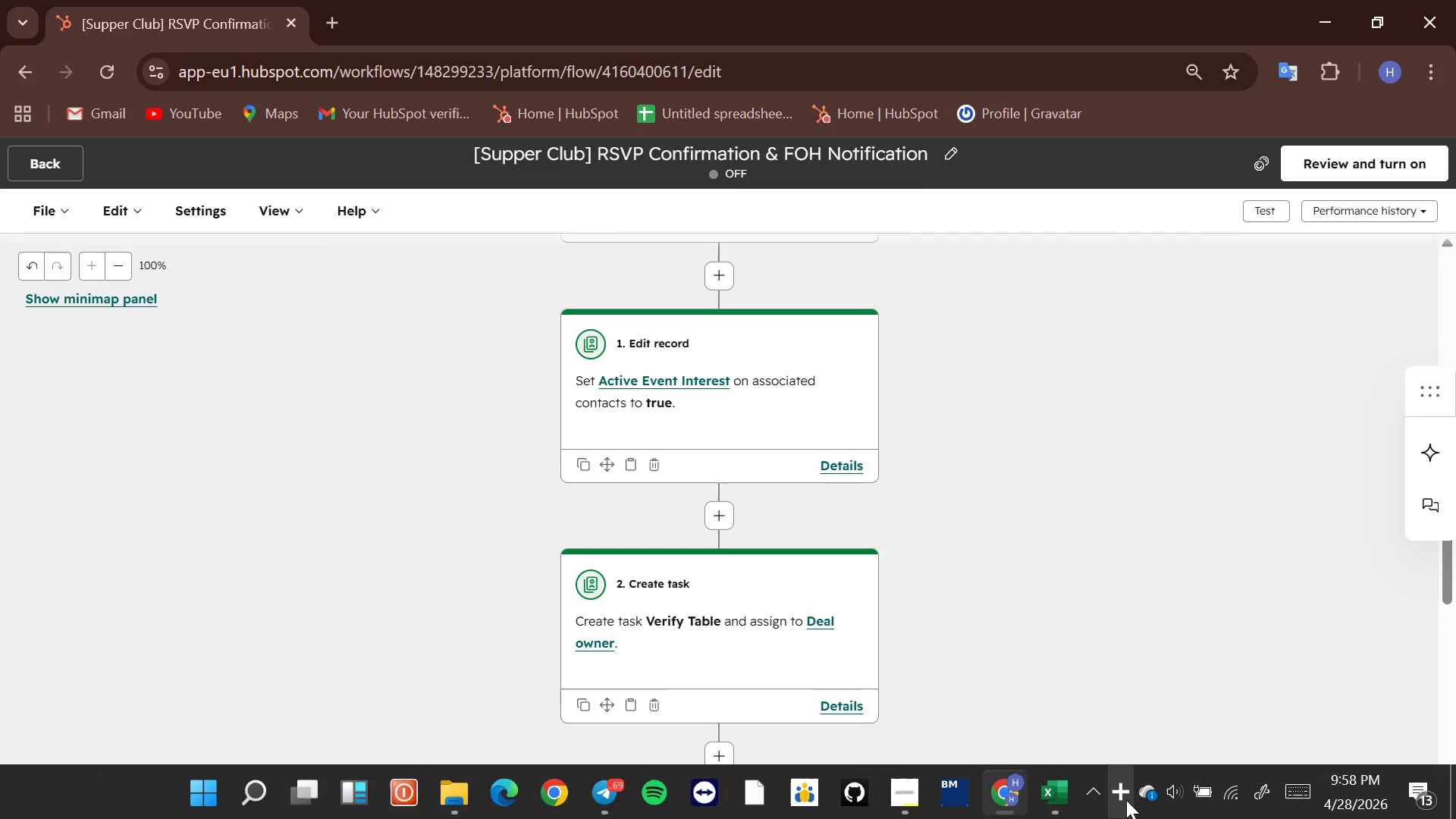 
wait(6.73)
 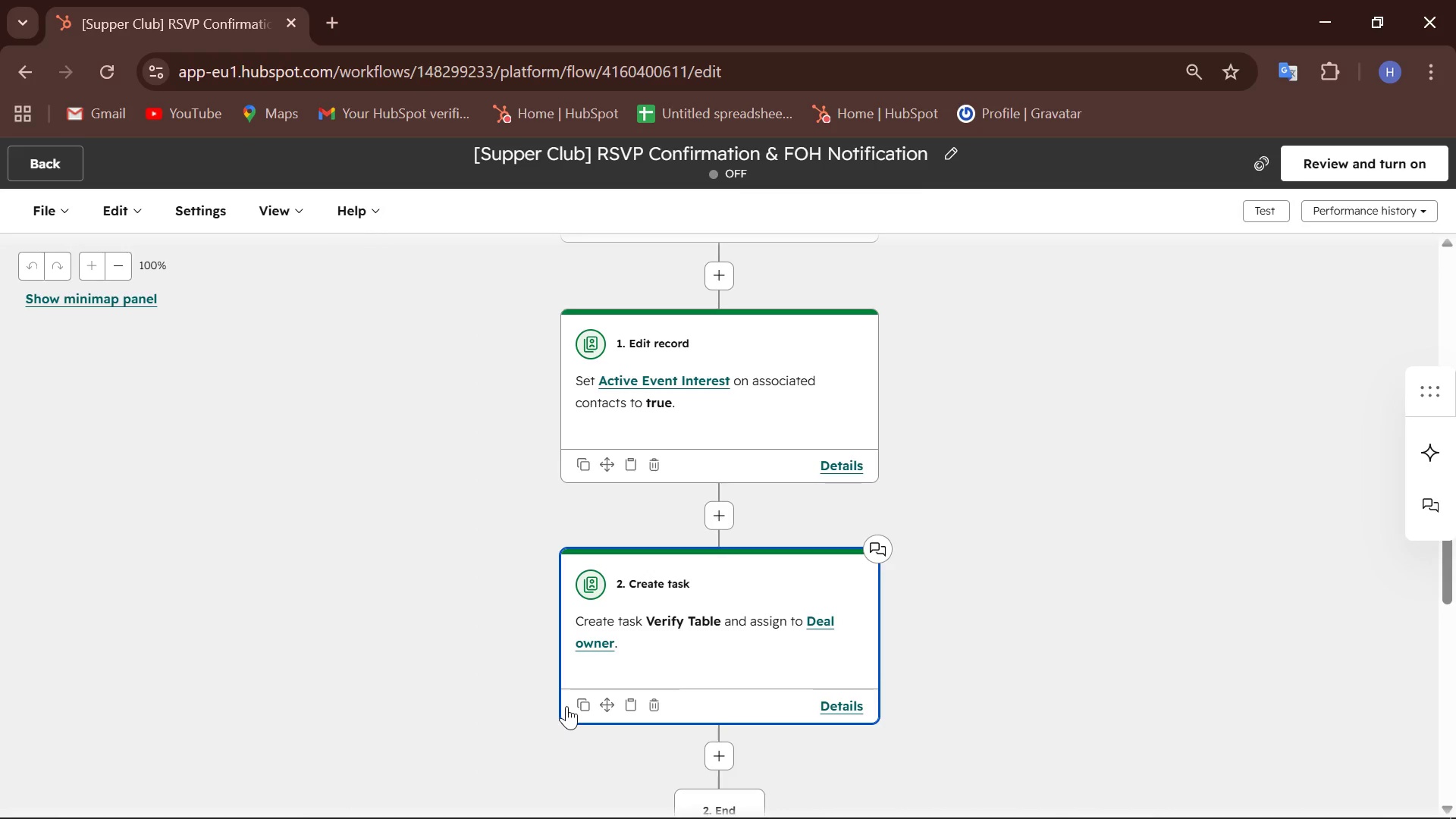 
hold_key(key=ControlLeft, duration=1.83)
scroll: coordinate [1040, 482], scroll_direction: down, amount: 3.0
 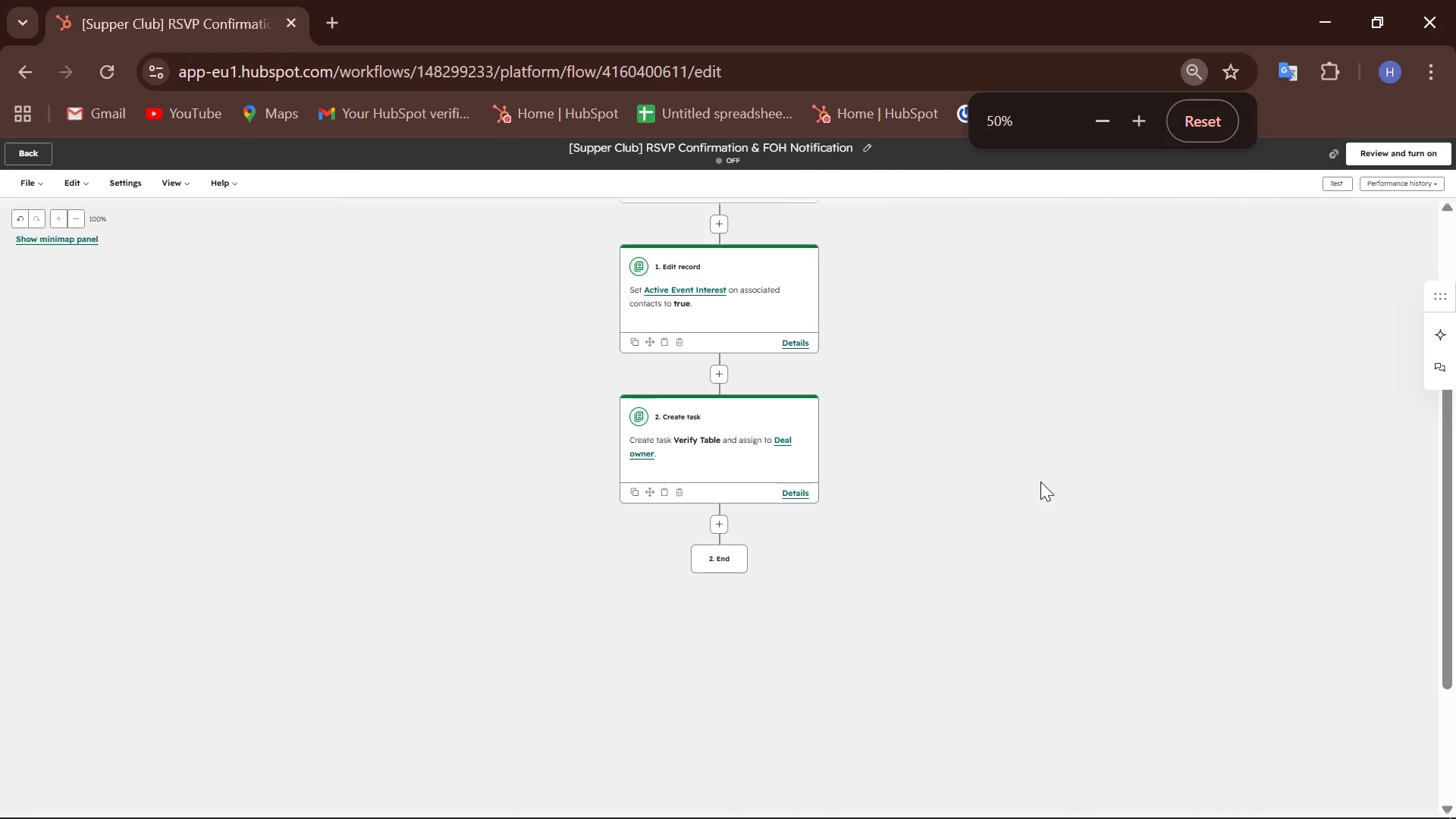 
scroll: coordinate [1040, 482], scroll_direction: none, amount: 0.0
 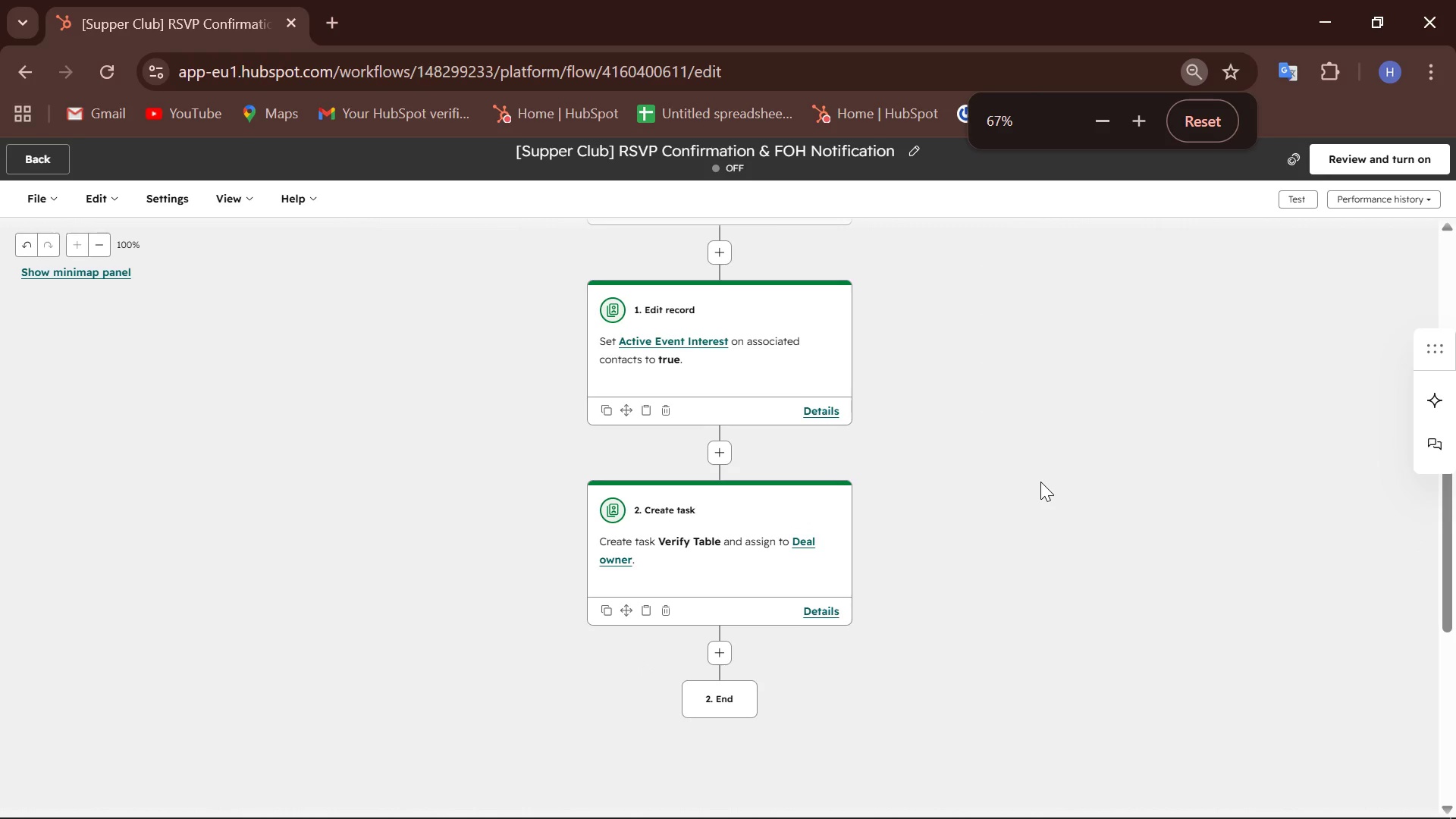 
scroll: coordinate [1040, 482], scroll_direction: up, amount: 2.0
 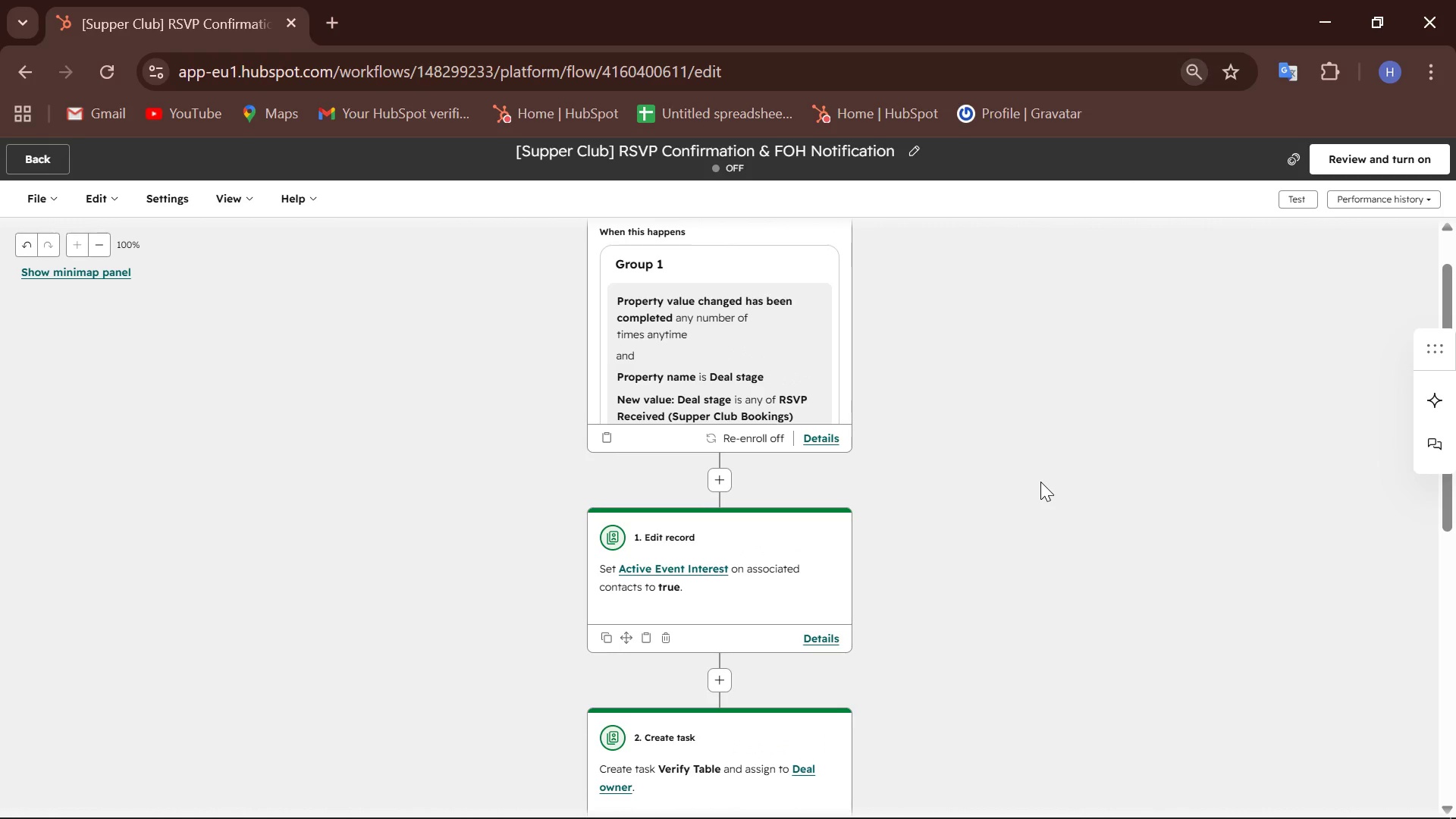 
scroll: coordinate [1040, 482], scroll_direction: none, amount: 0.0
 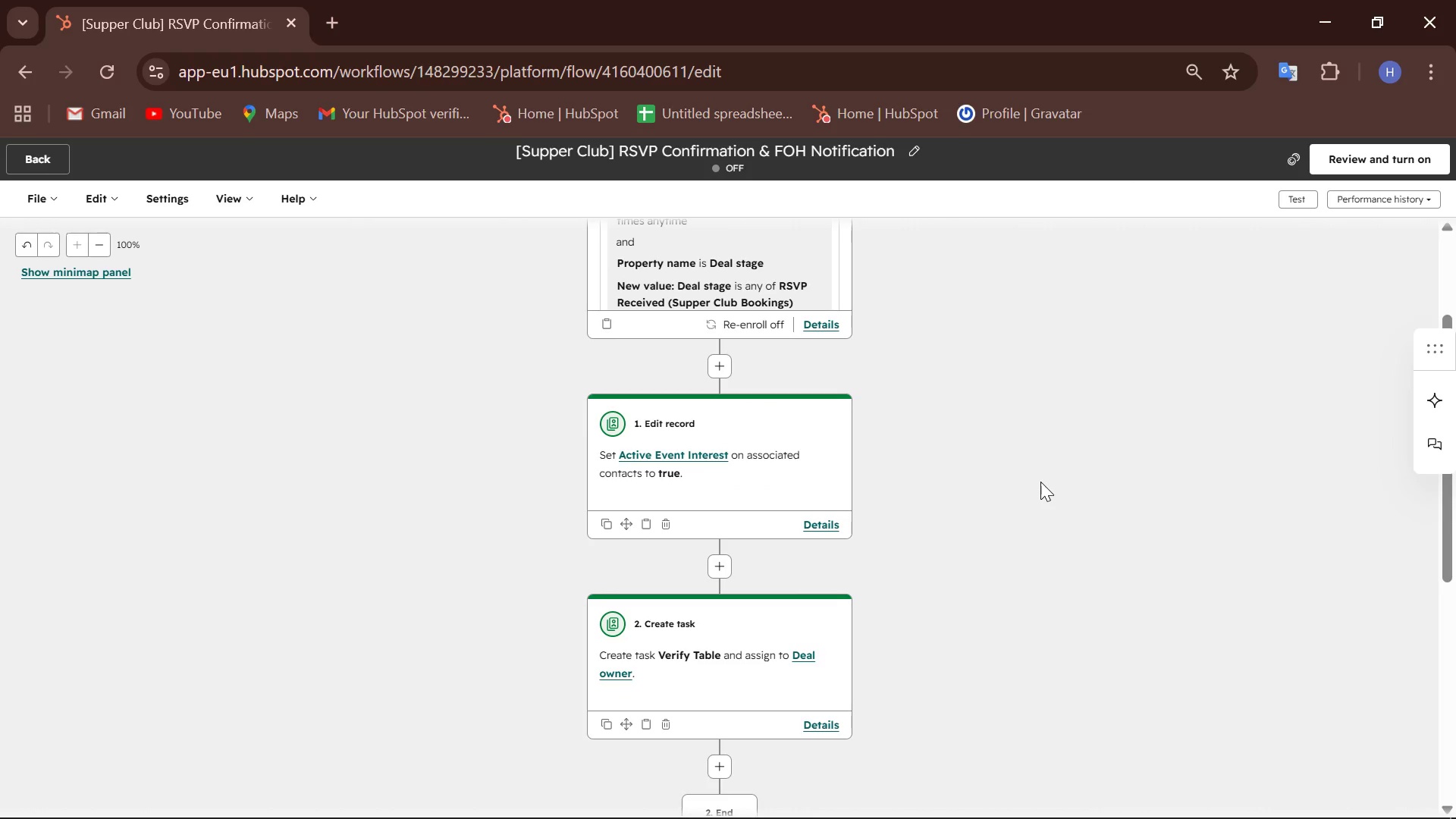 
hold_key(key=ControlLeft, duration=0.69)
scroll: coordinate [1040, 482], scroll_direction: down, amount: 1.0
 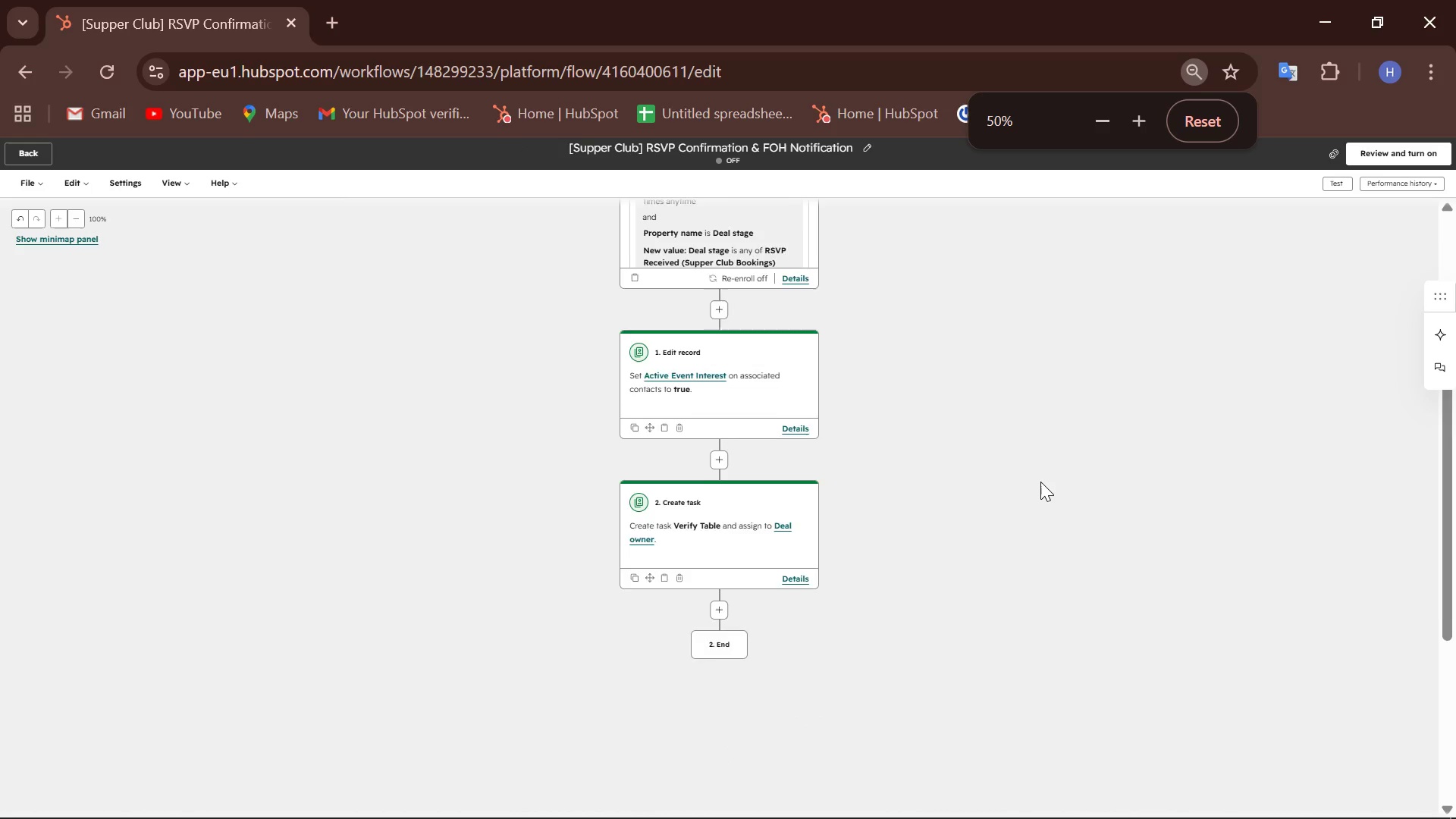 
scroll: coordinate [1040, 482], scroll_direction: none, amount: 0.0
 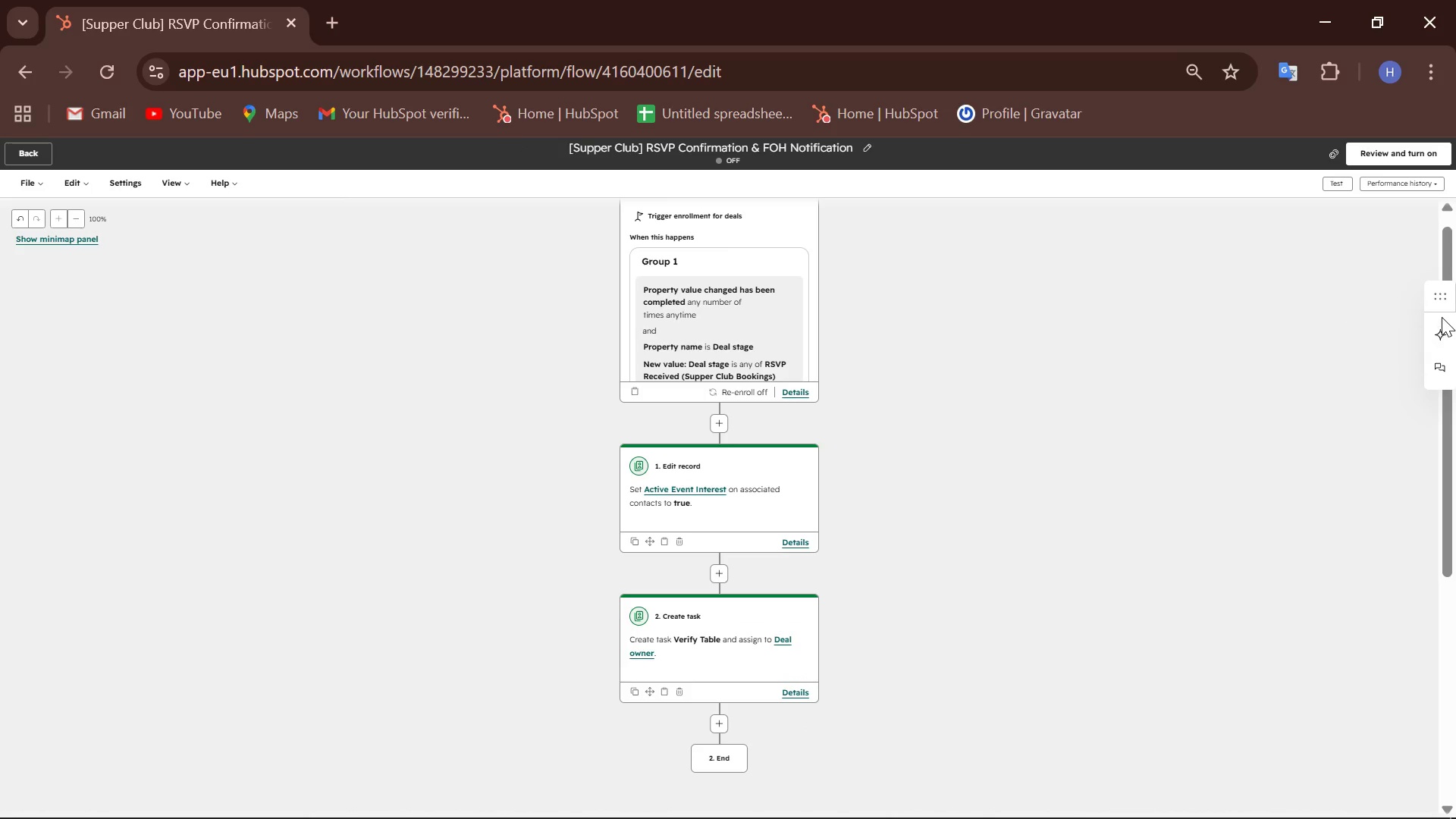 
left_click_drag(start_coordinate=[1439, 297], to_coordinate=[1455, 616])
 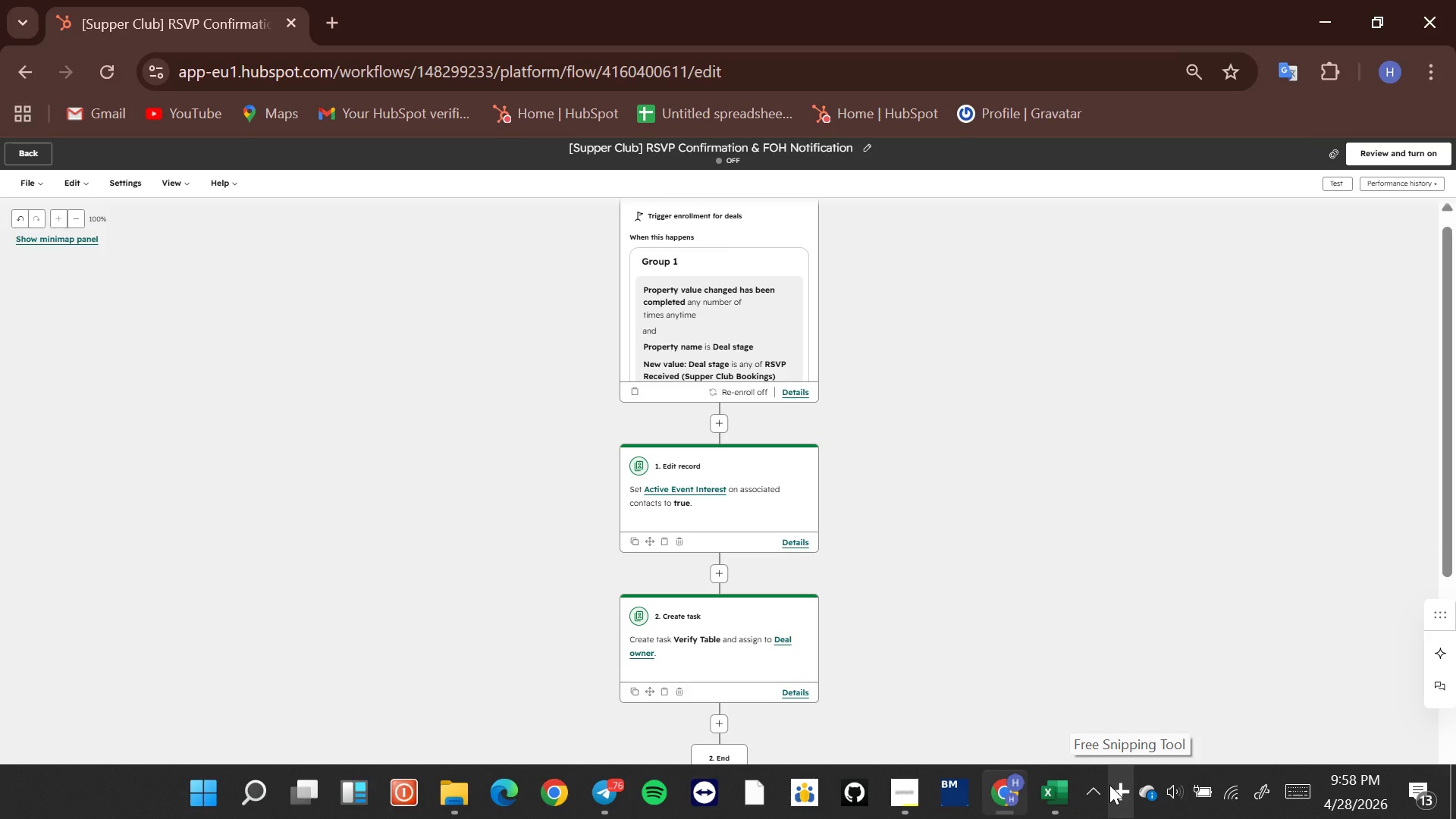 
scroll: coordinate [1052, 549], scroll_direction: up, amount: 1.0
 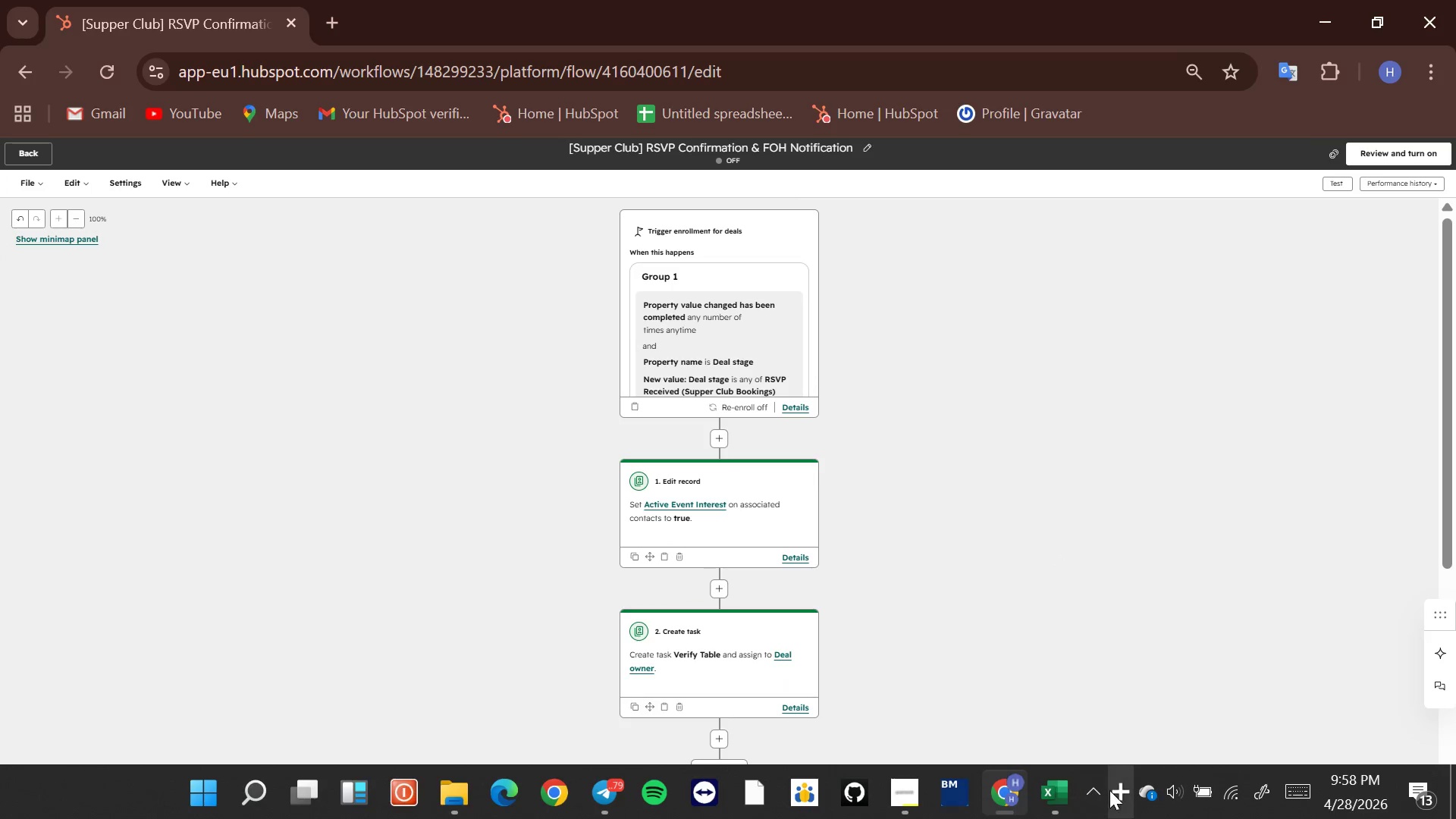 
right_click([1109, 790])
 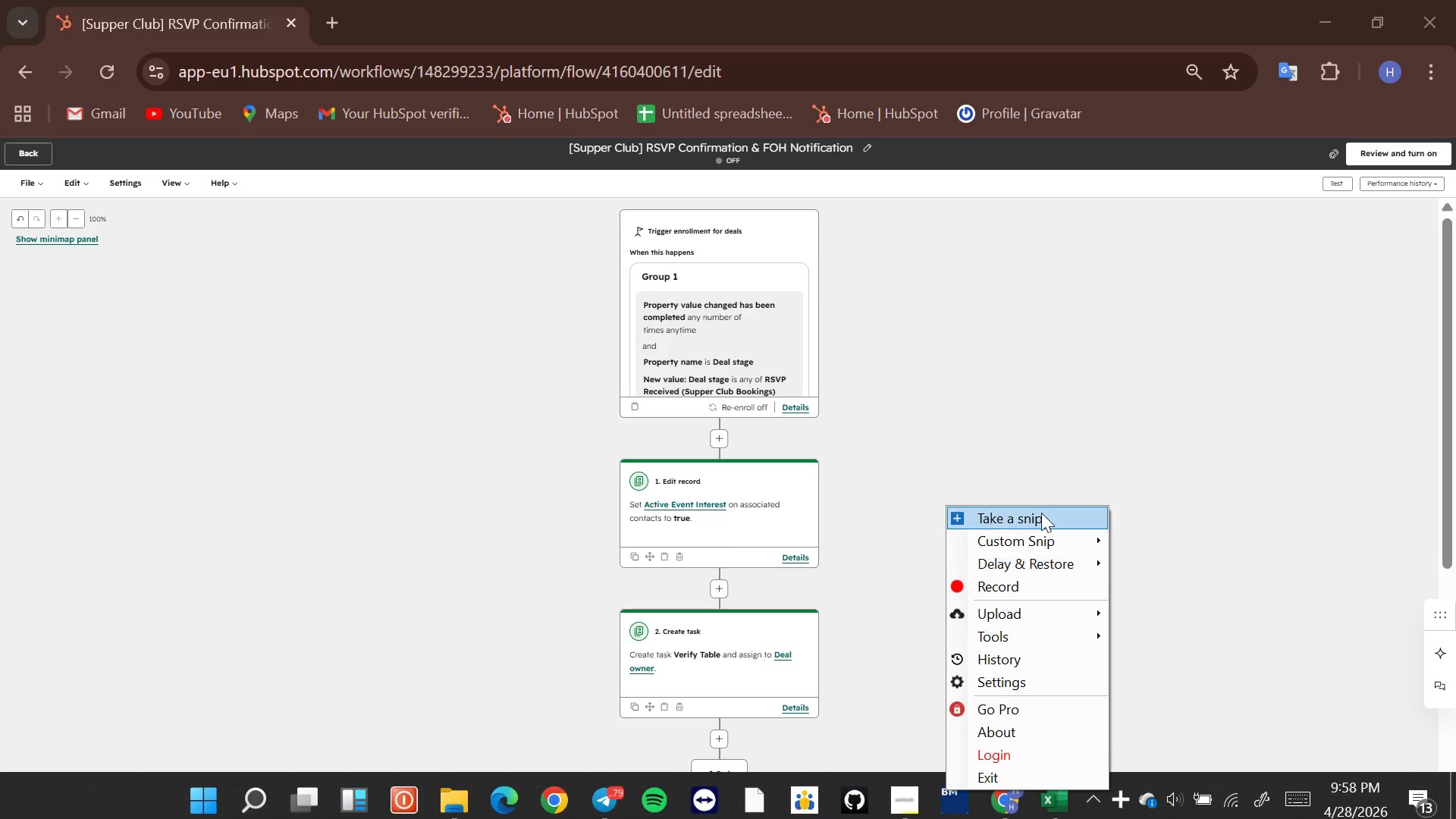 
left_click([1041, 513])
 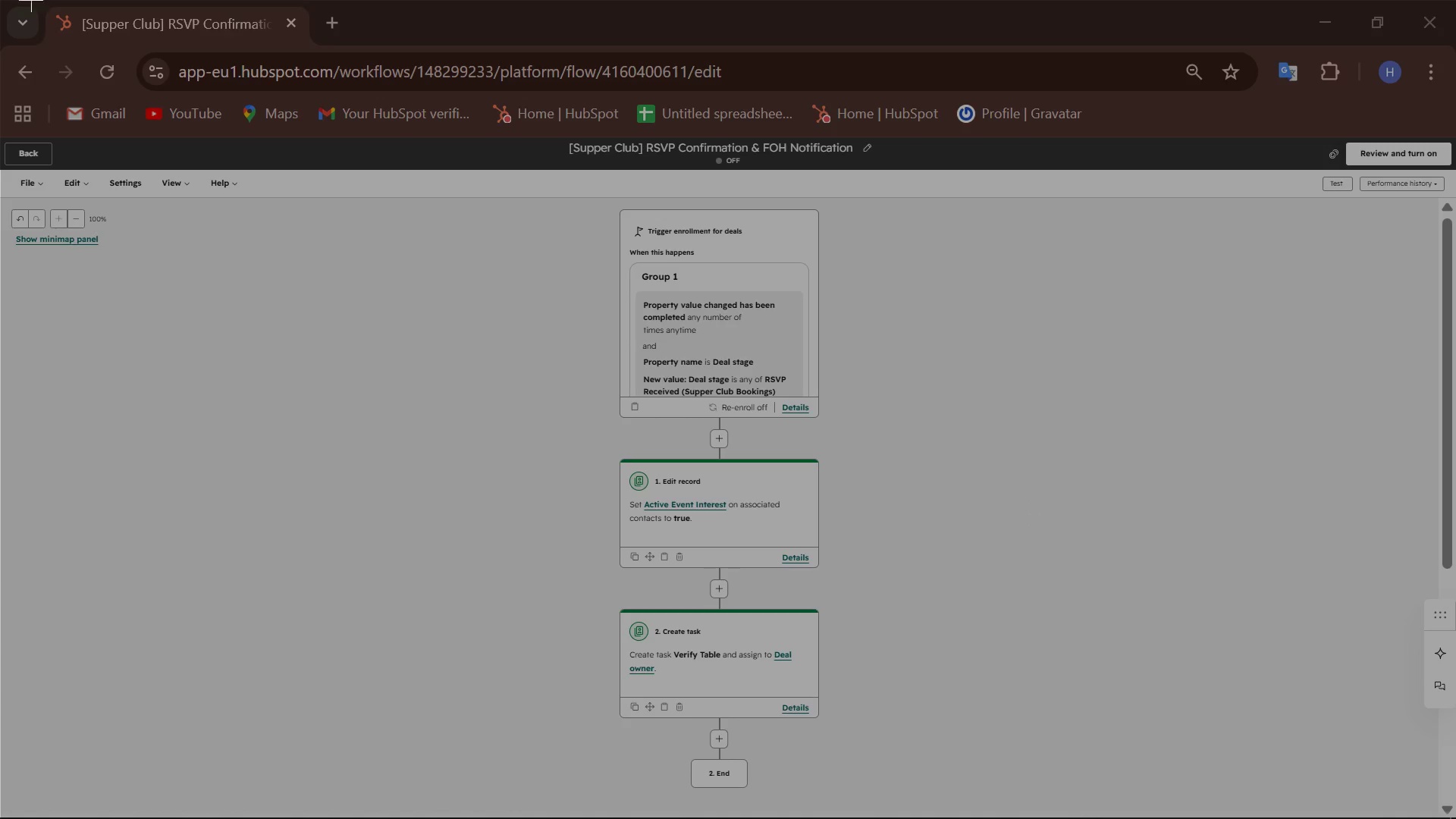 
left_click_drag(start_coordinate=[0, 0], to_coordinate=[1455, 818])
 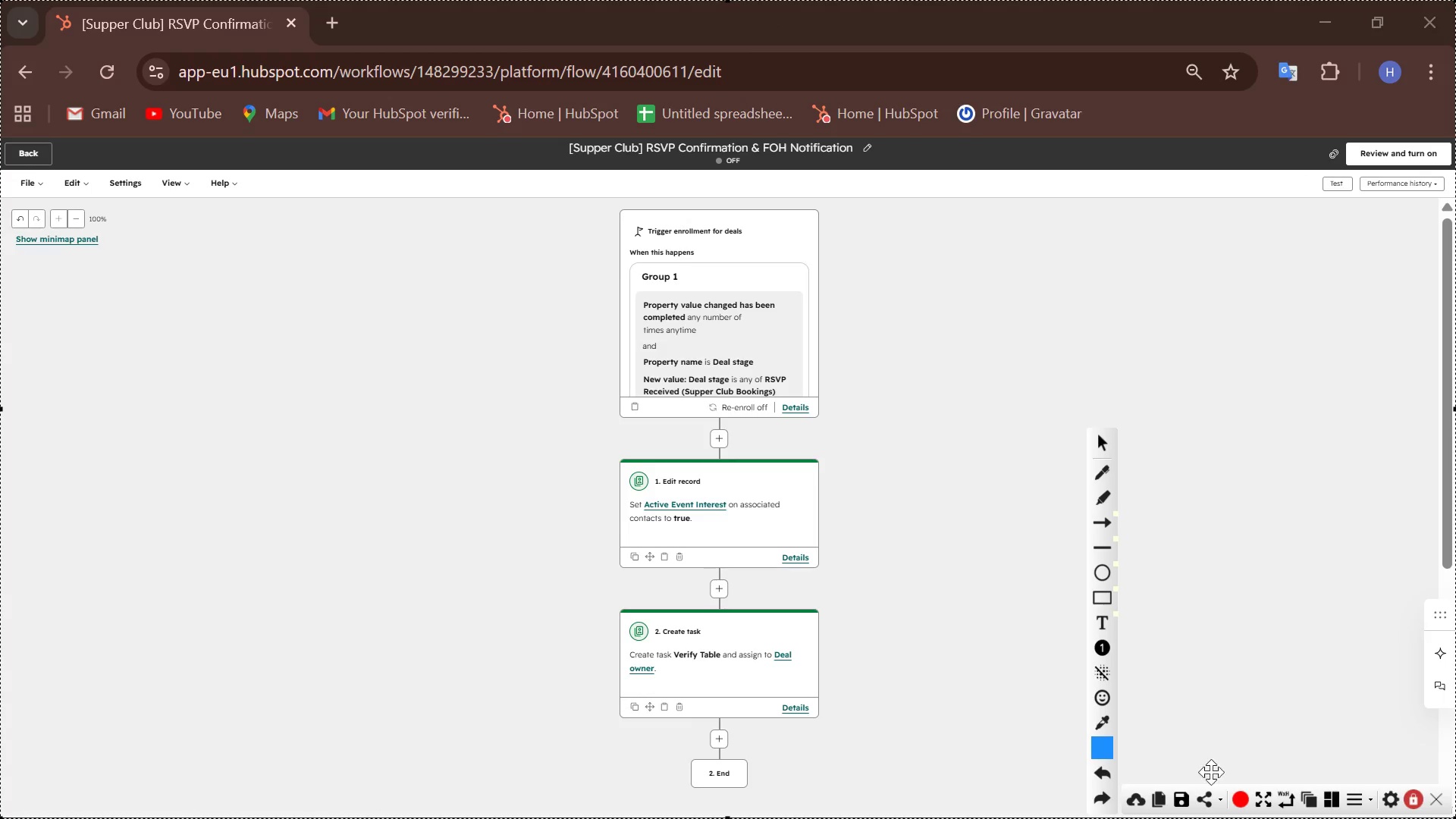 
left_click([1185, 795])
 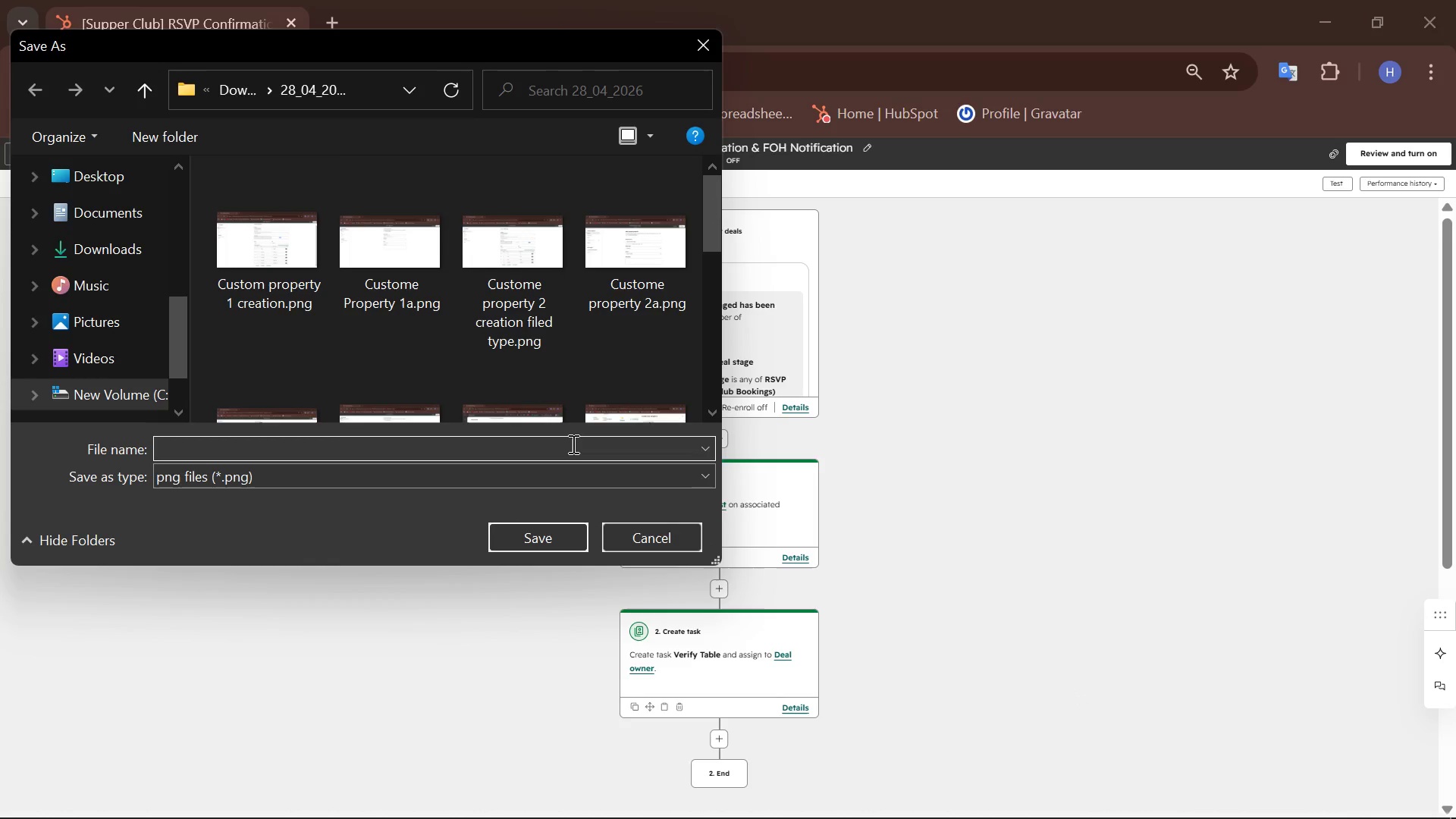 
type(Creating work flow and date=a)
key(Backspace)
key(Backspace)
key(Backspace)
key(Backspace)
type(a)
key(Backspace)
type(ta value updating)
 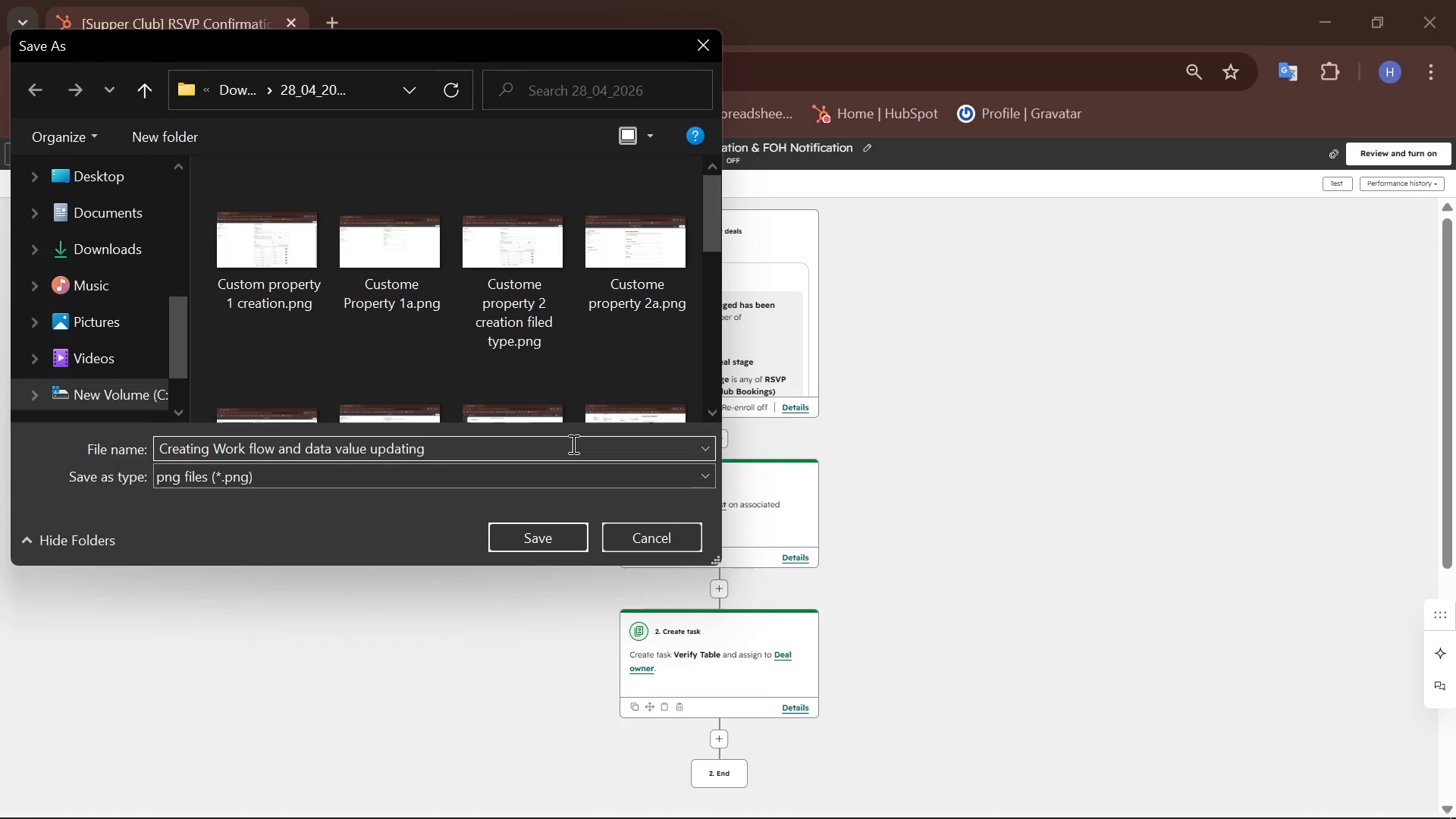 
key(Enter)
 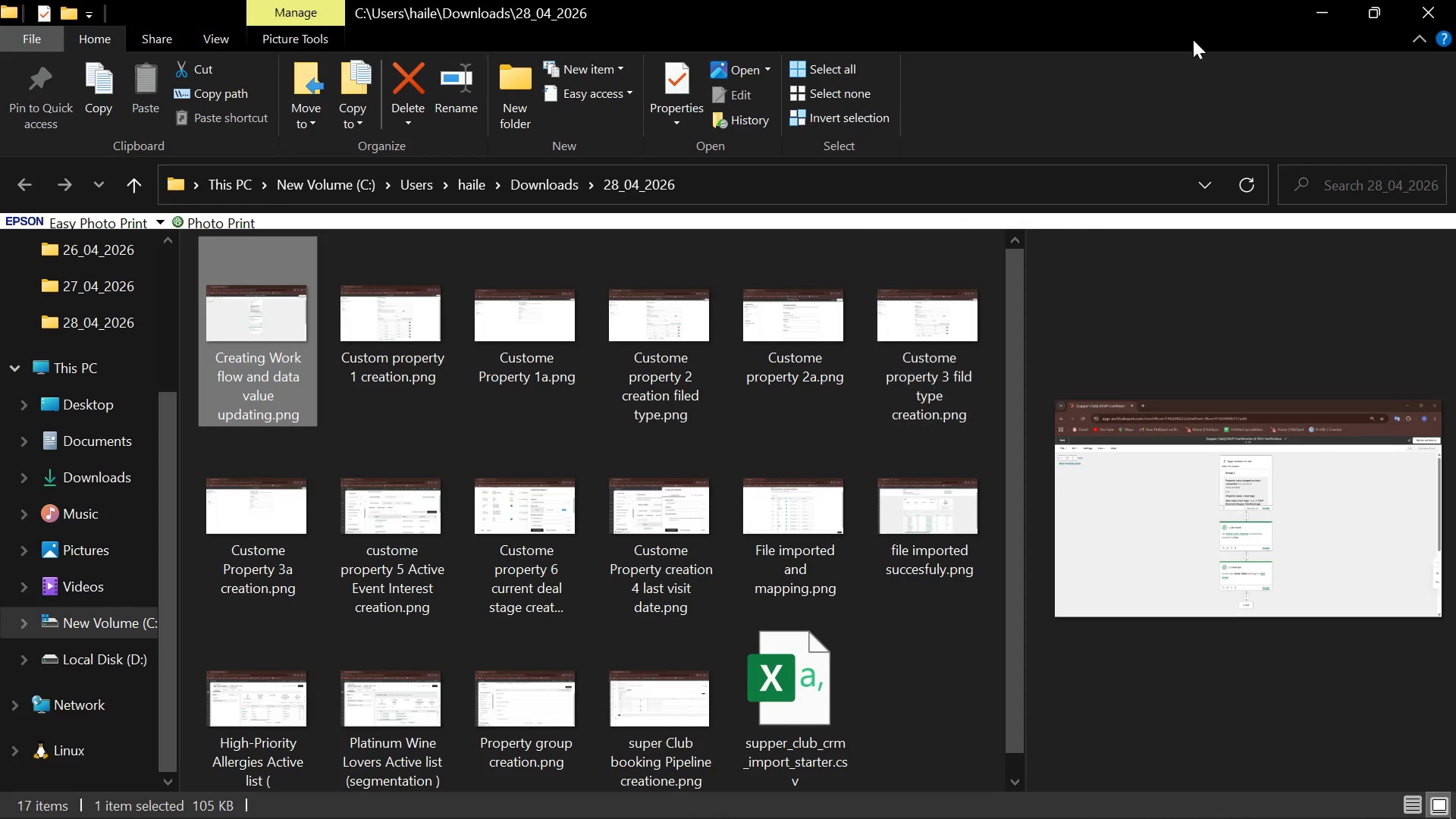 
left_click([1422, 5])